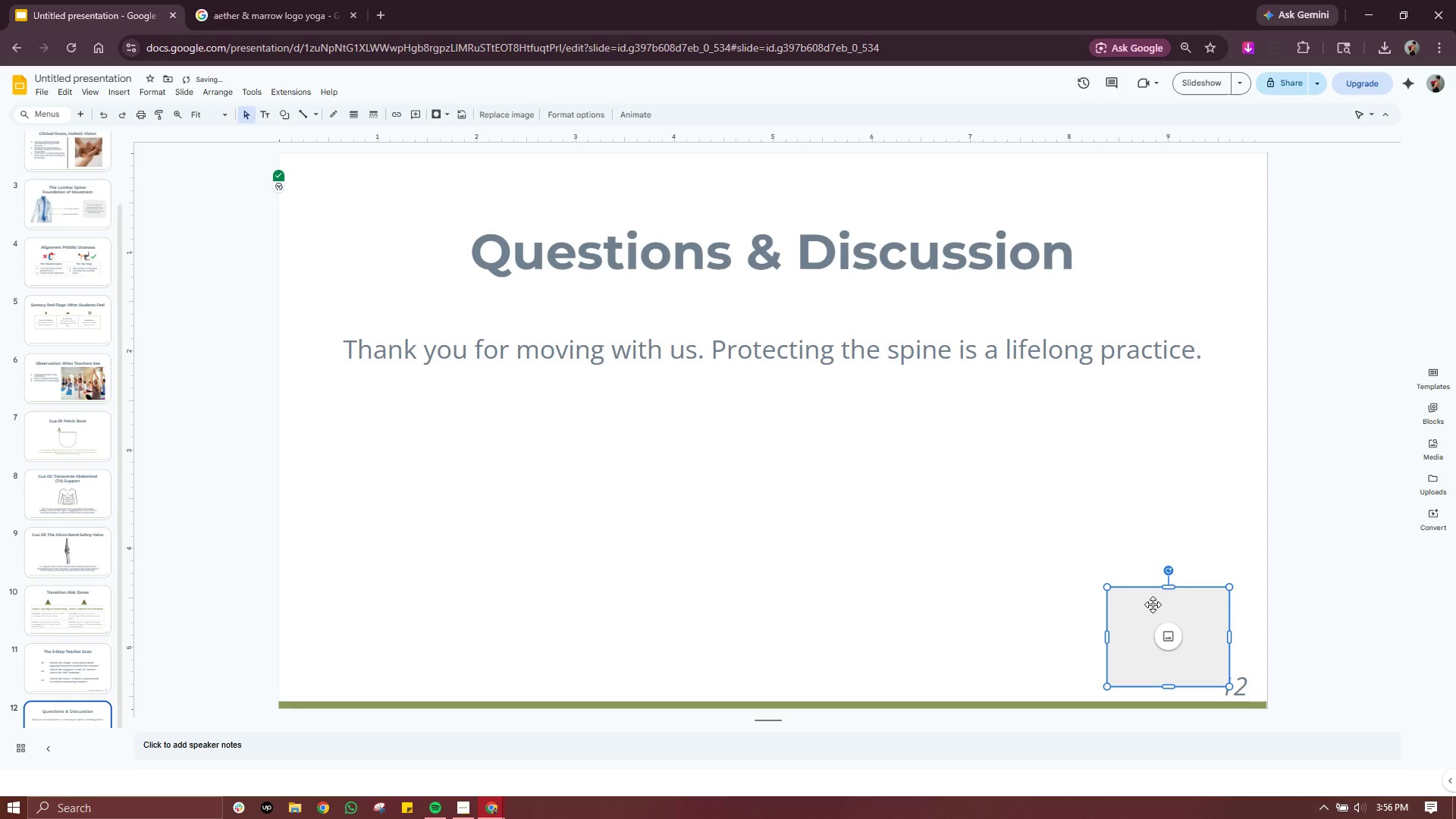 
left_click_drag(start_coordinate=[1153, 604], to_coordinate=[1125, 604])
 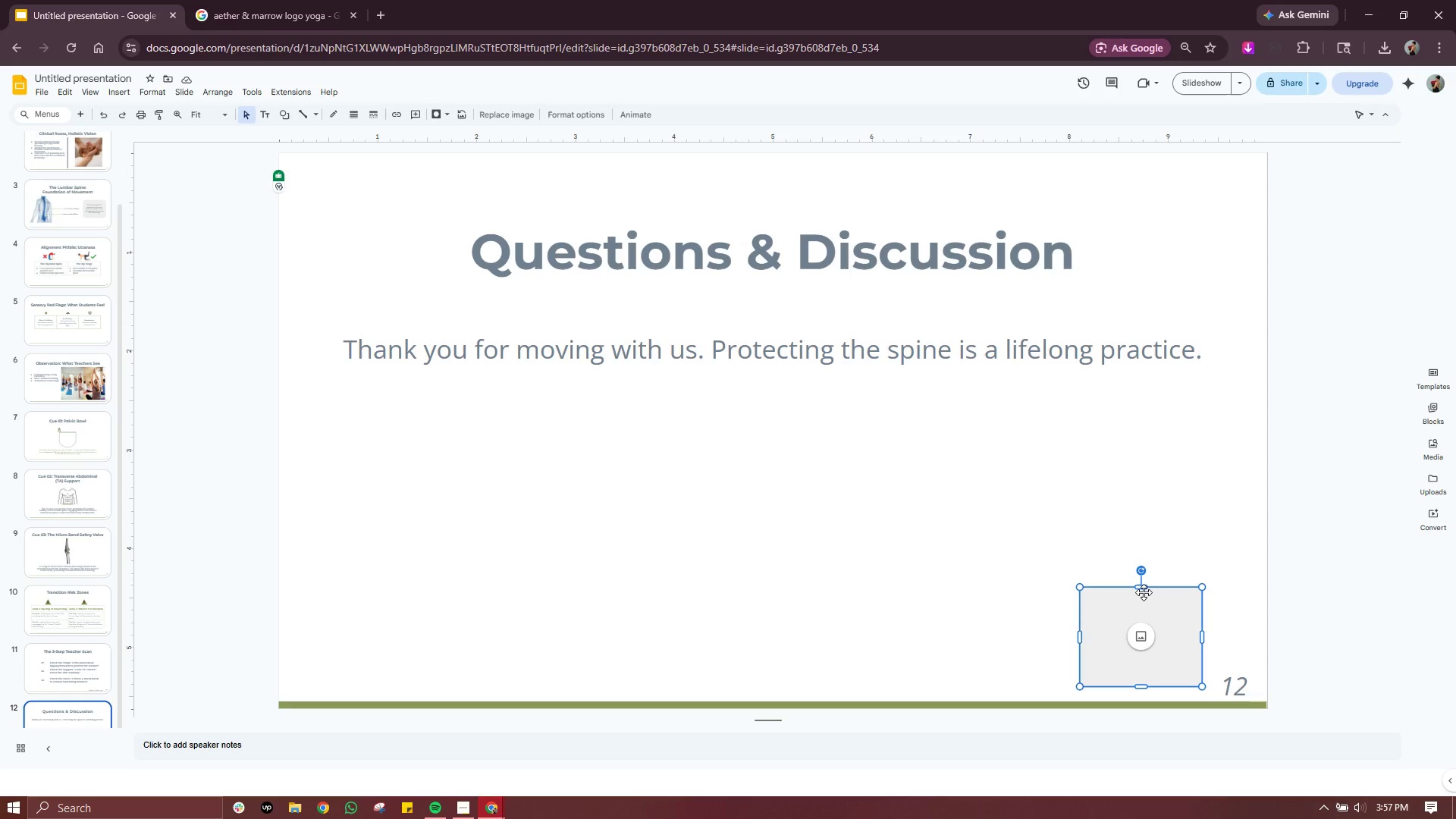 
wait(22.42)
 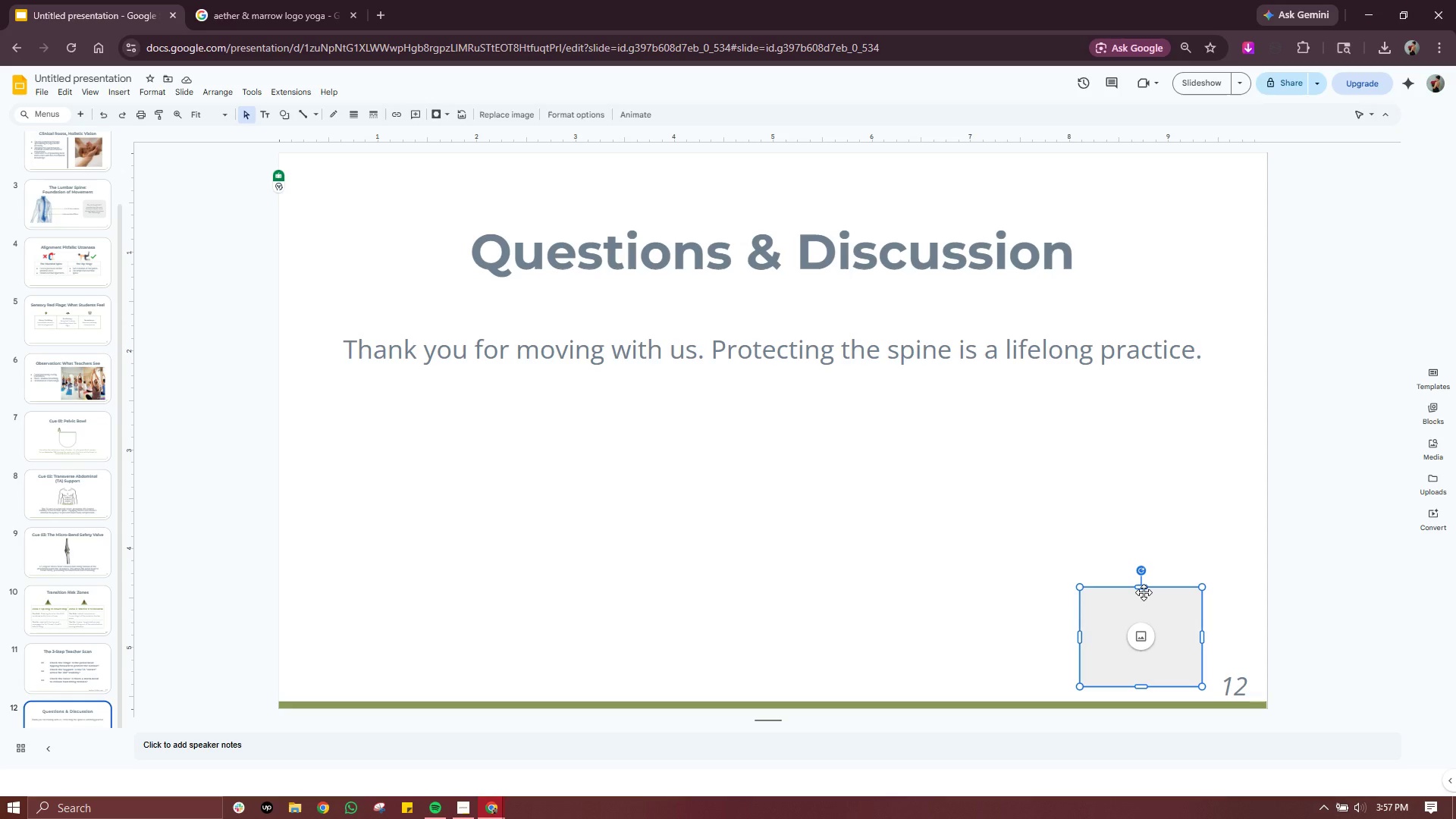 
scroll: coordinate [92, 349], scroll_direction: up, amount: 2.0
 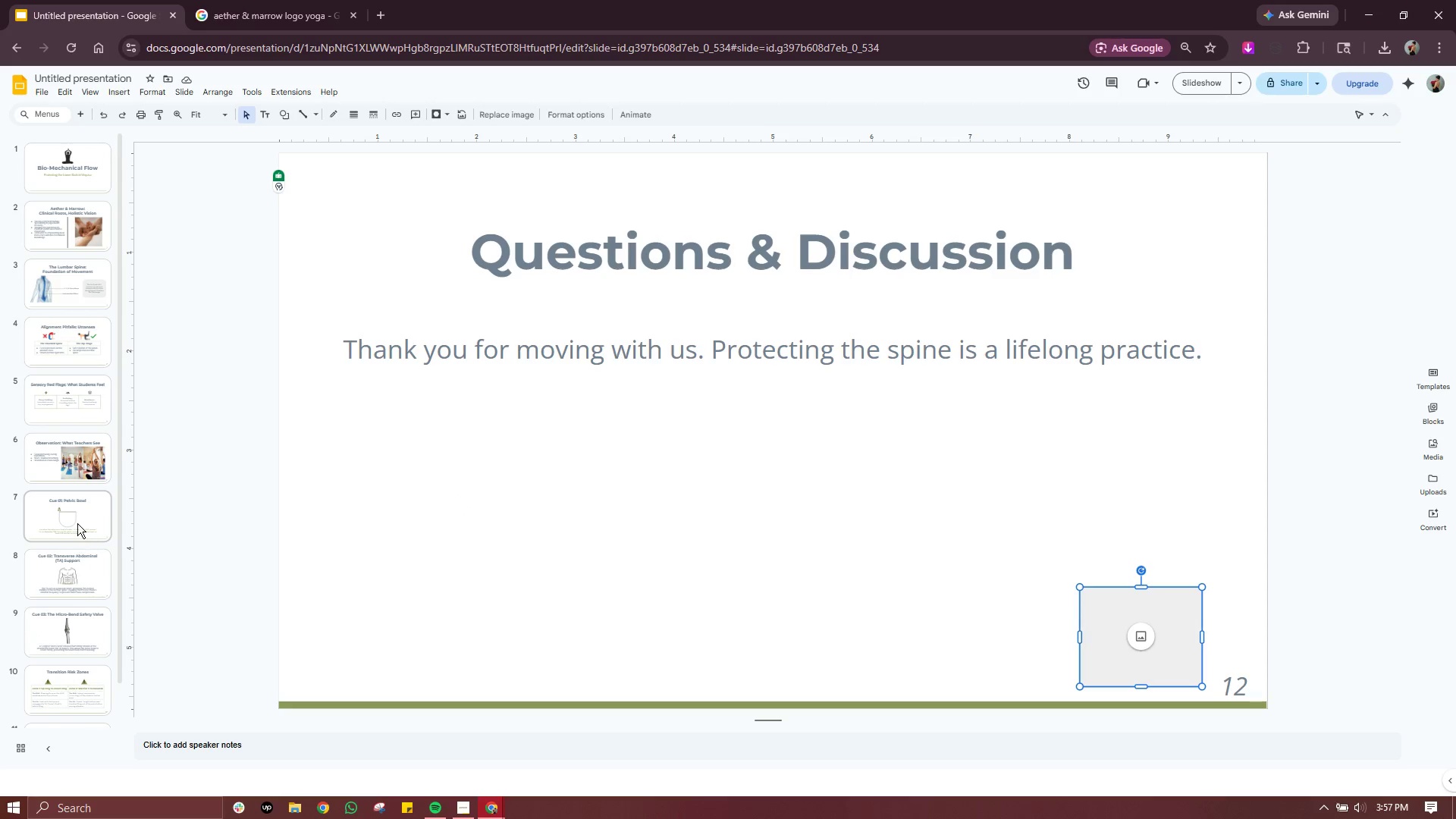 
left_click([79, 516])
 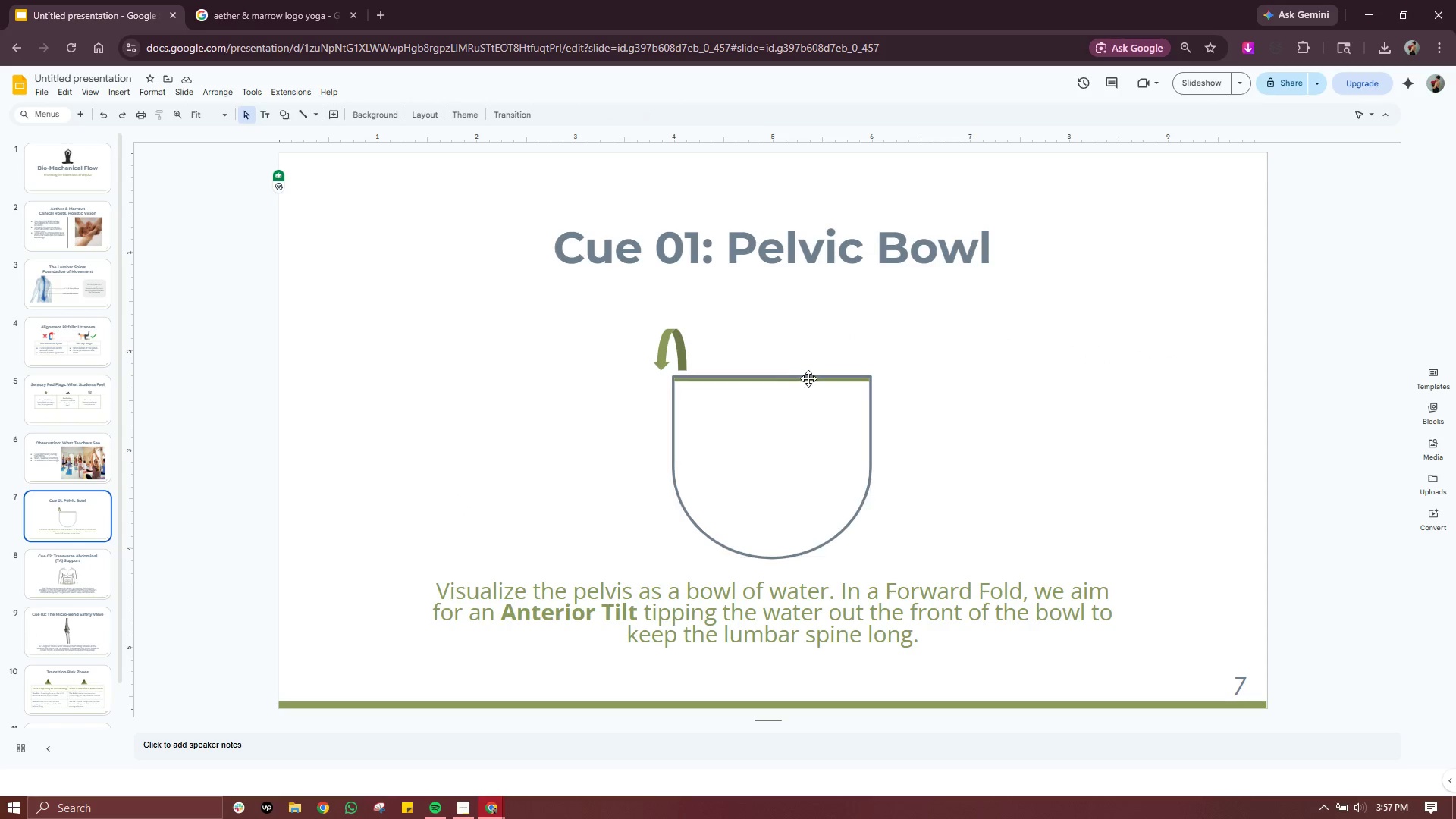 
left_click([808, 378])
 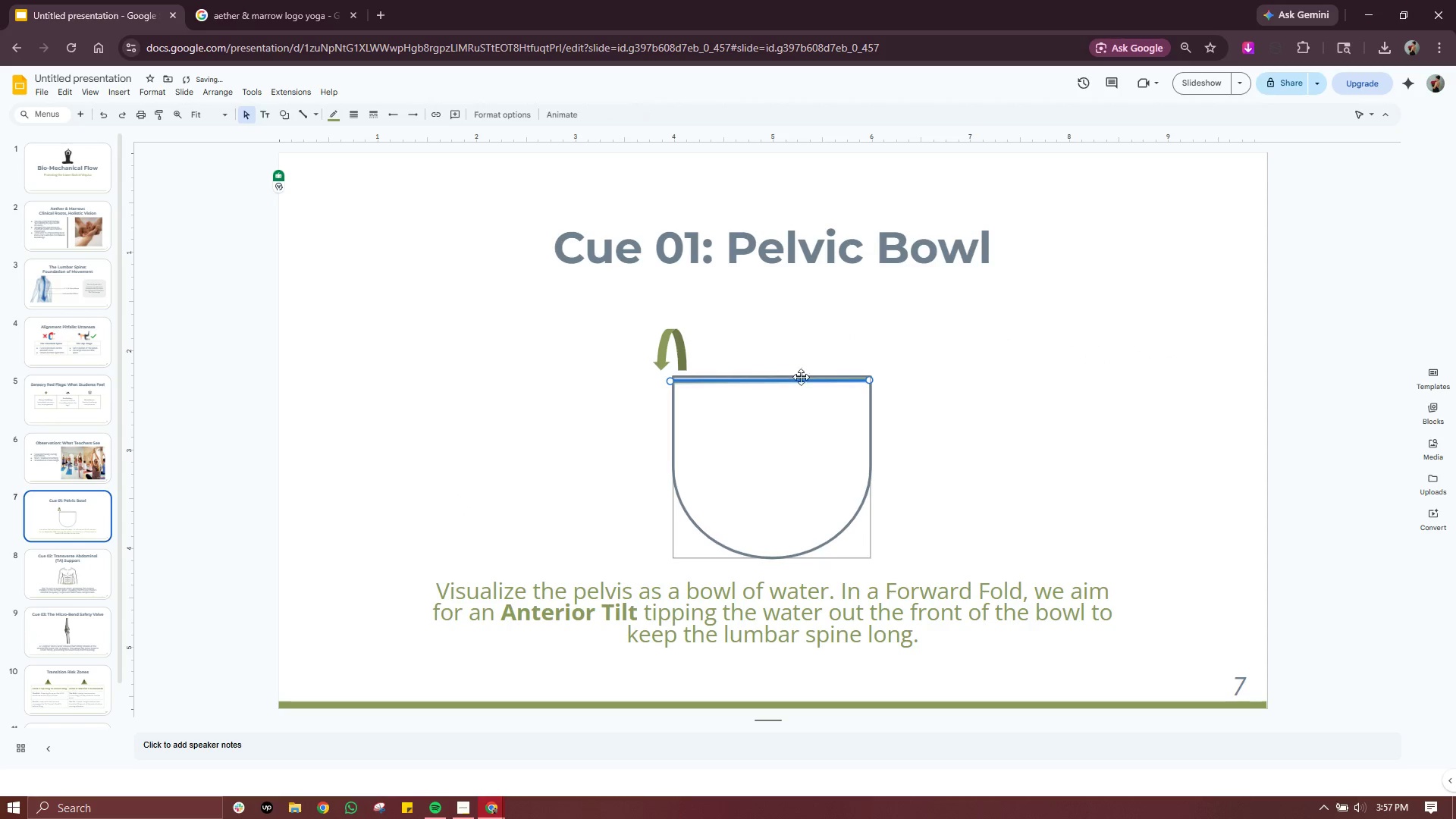 
wait(6.53)
 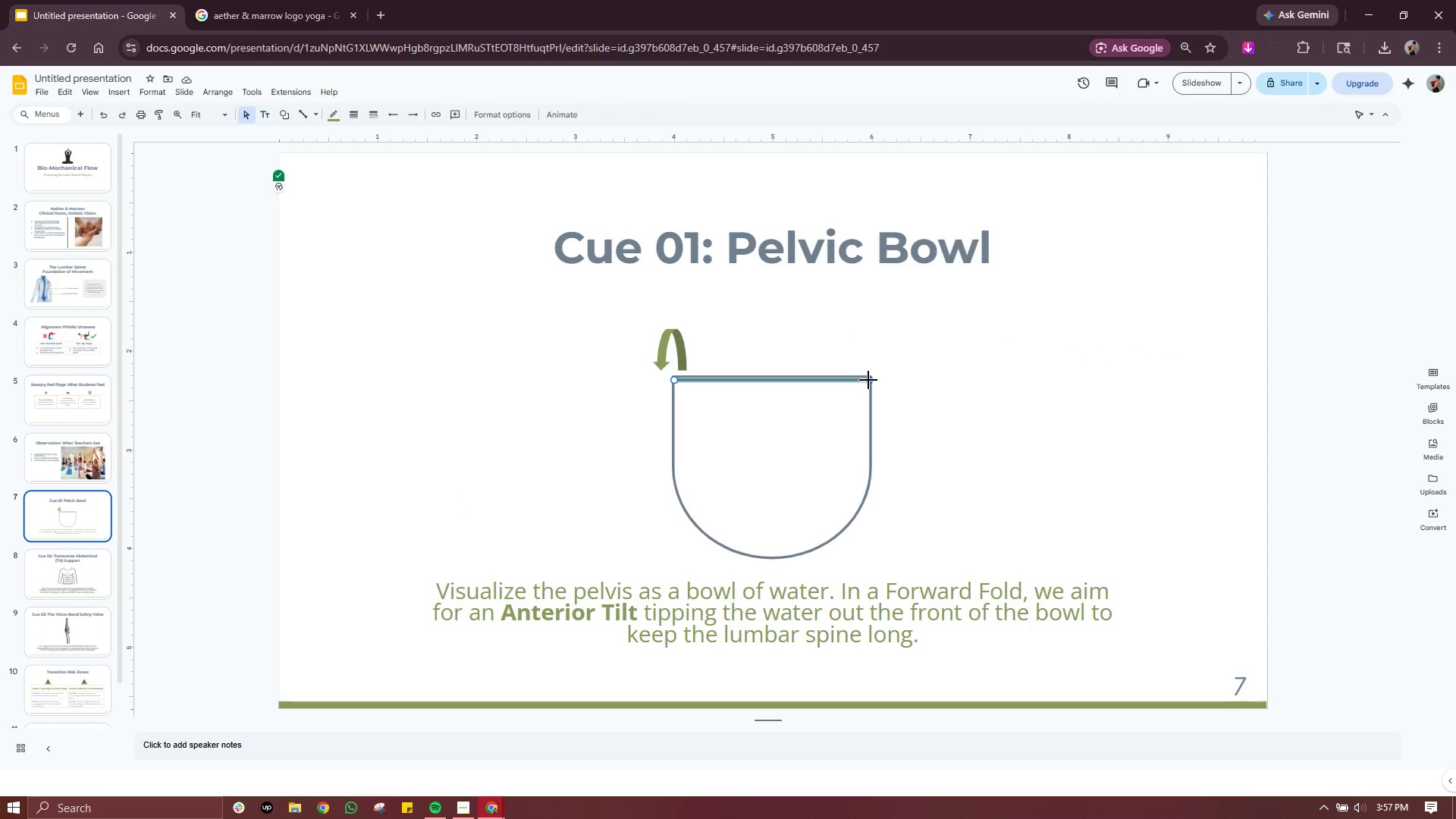 
hold_key(key=ControlLeft, duration=0.86)
scroll: coordinate [805, 396], scroll_direction: up, amount: 3.0
 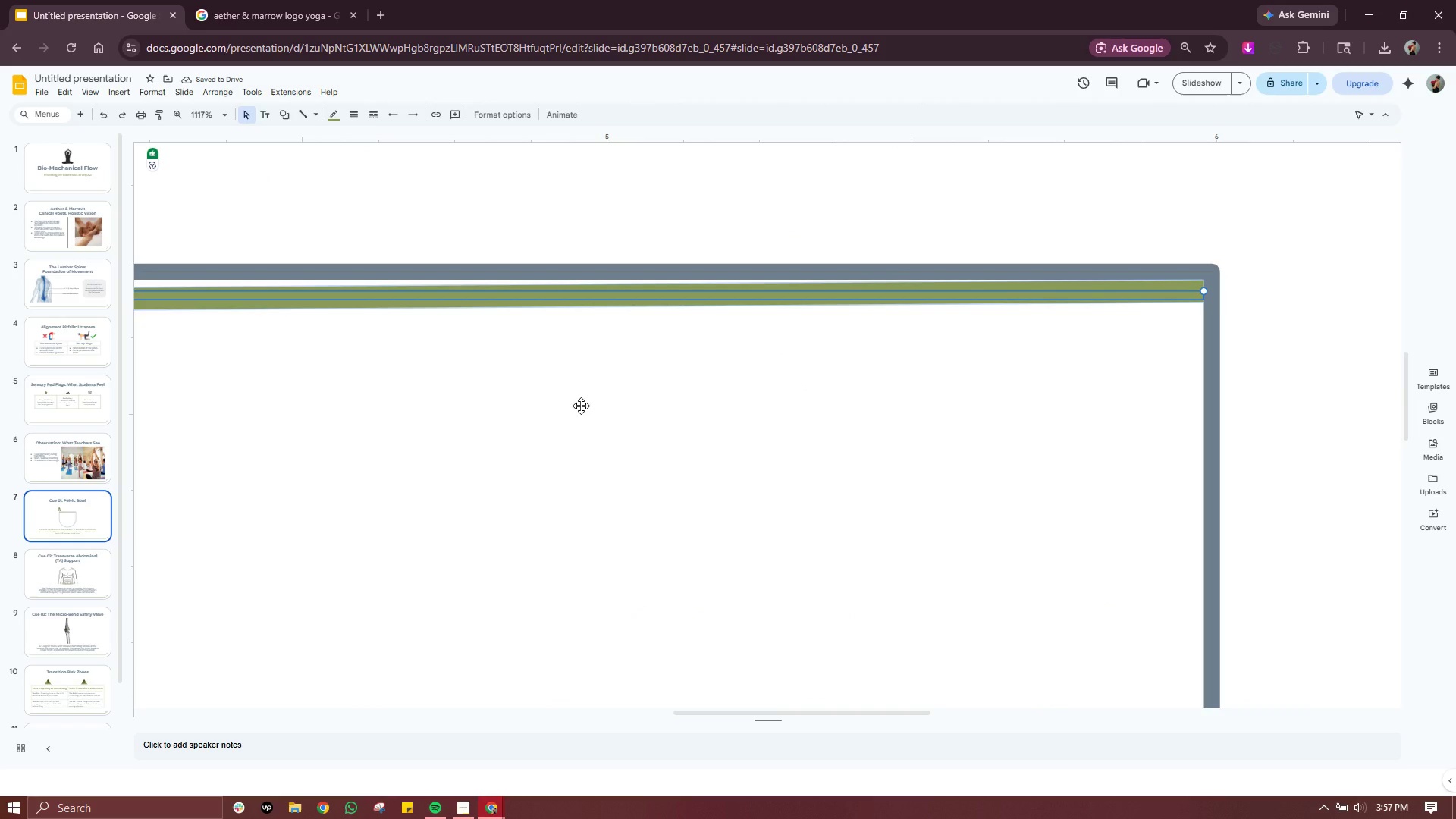 
hold_key(key=ControlLeft, duration=0.8)
scroll: coordinate [580, 406], scroll_direction: down, amount: 1.0
 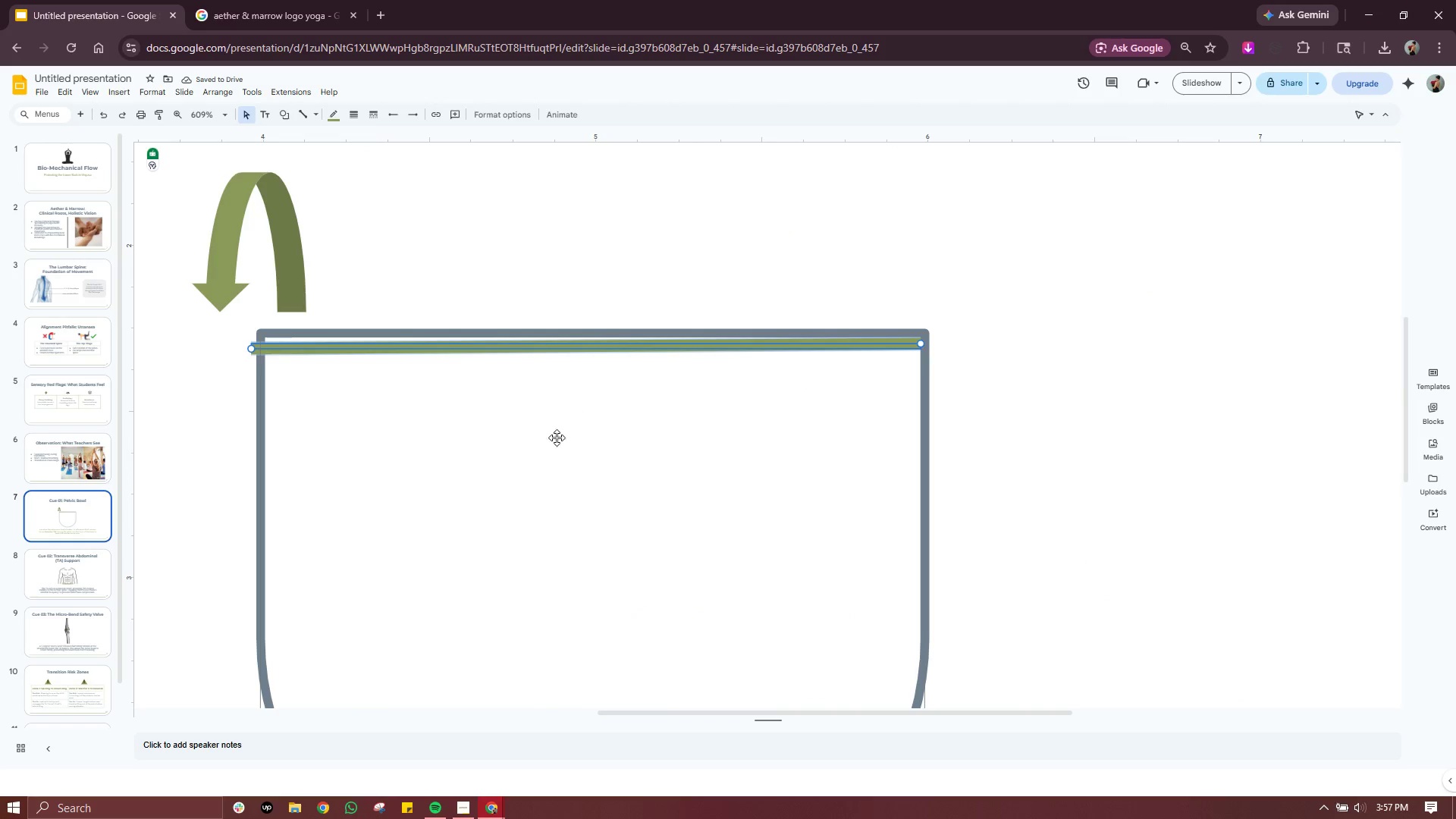 
left_click([550, 440])
 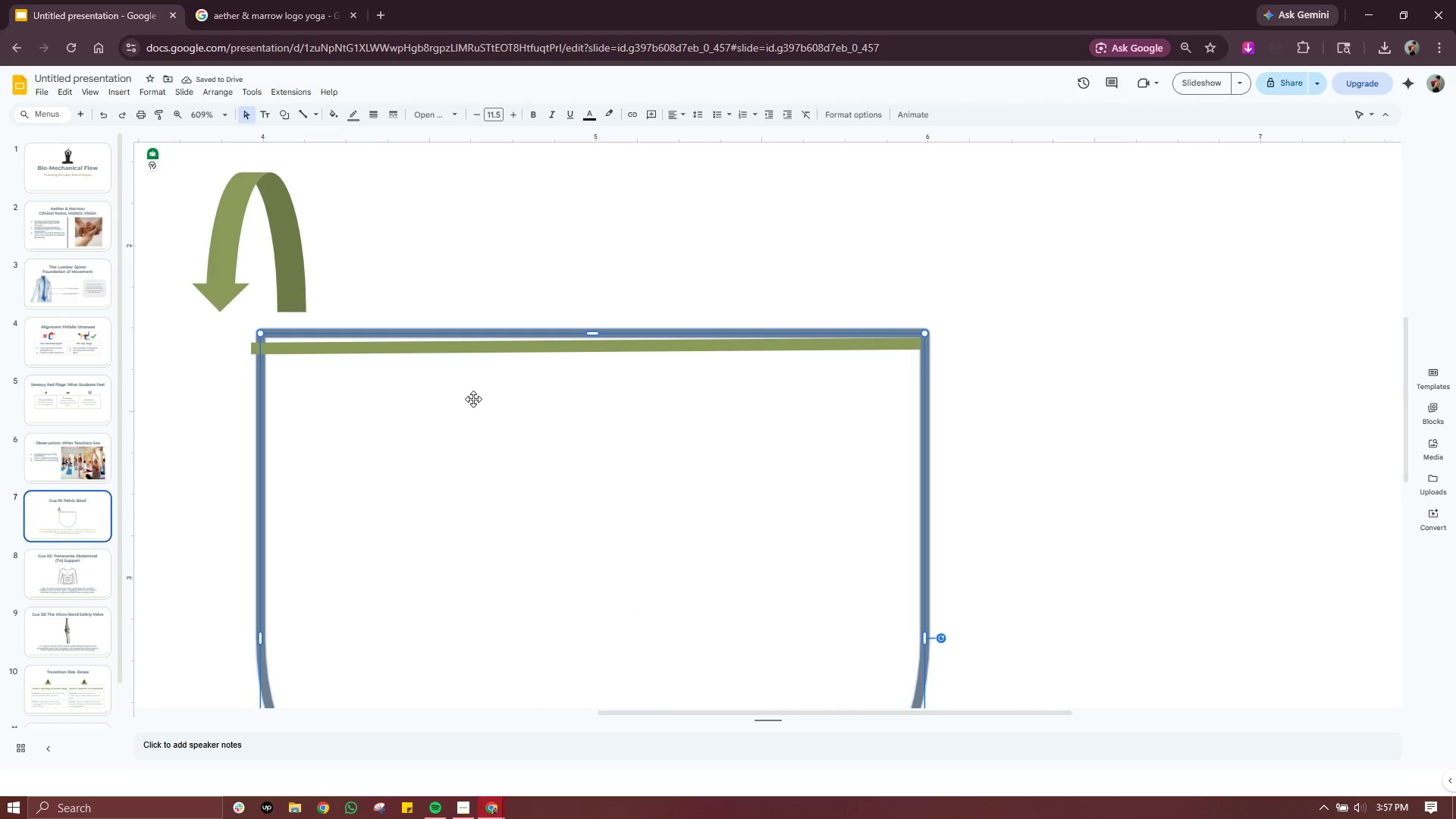 
key(Control+Z)
 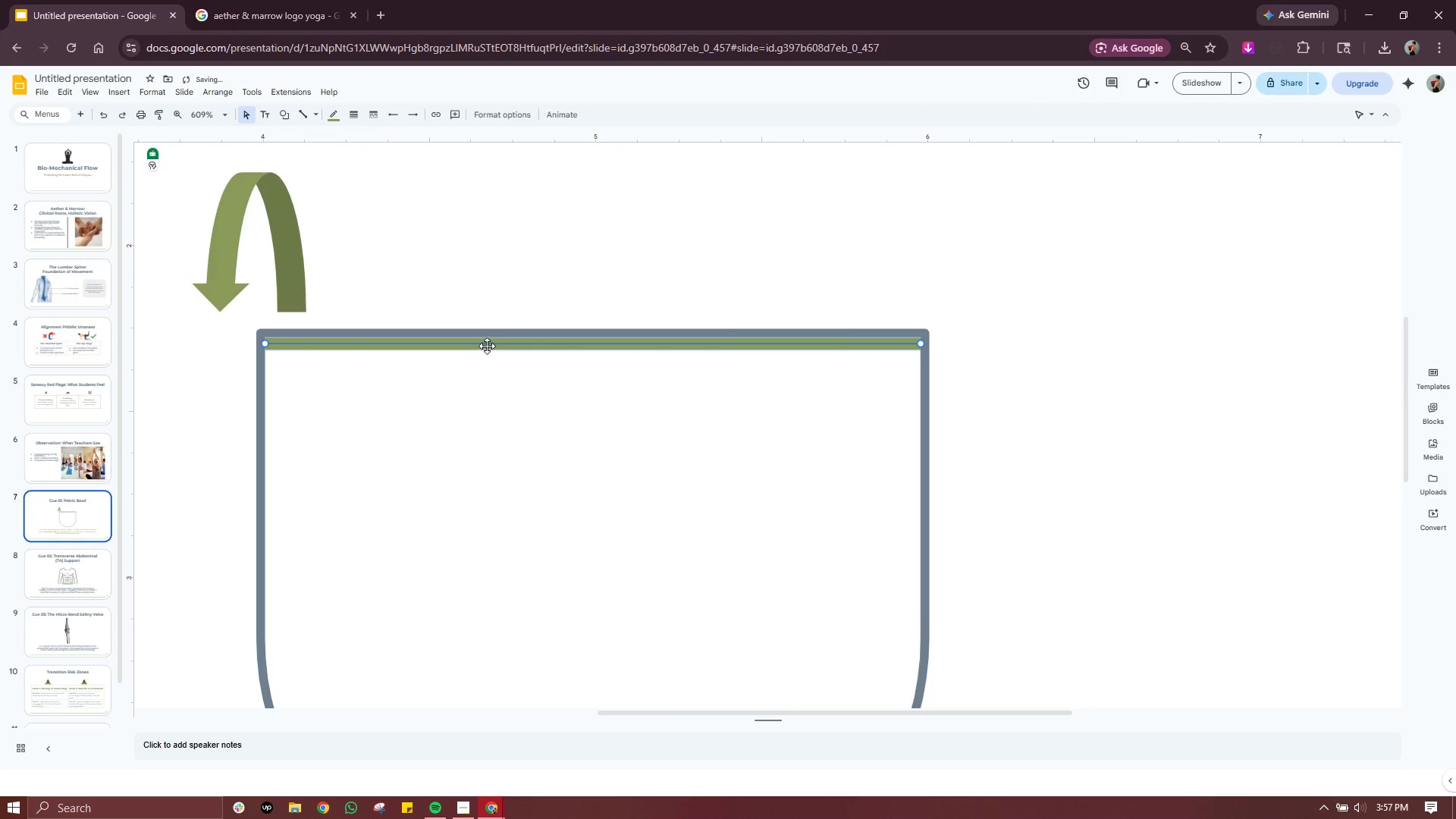 
left_click_drag(start_coordinate=[487, 346], to_coordinate=[489, 320])
 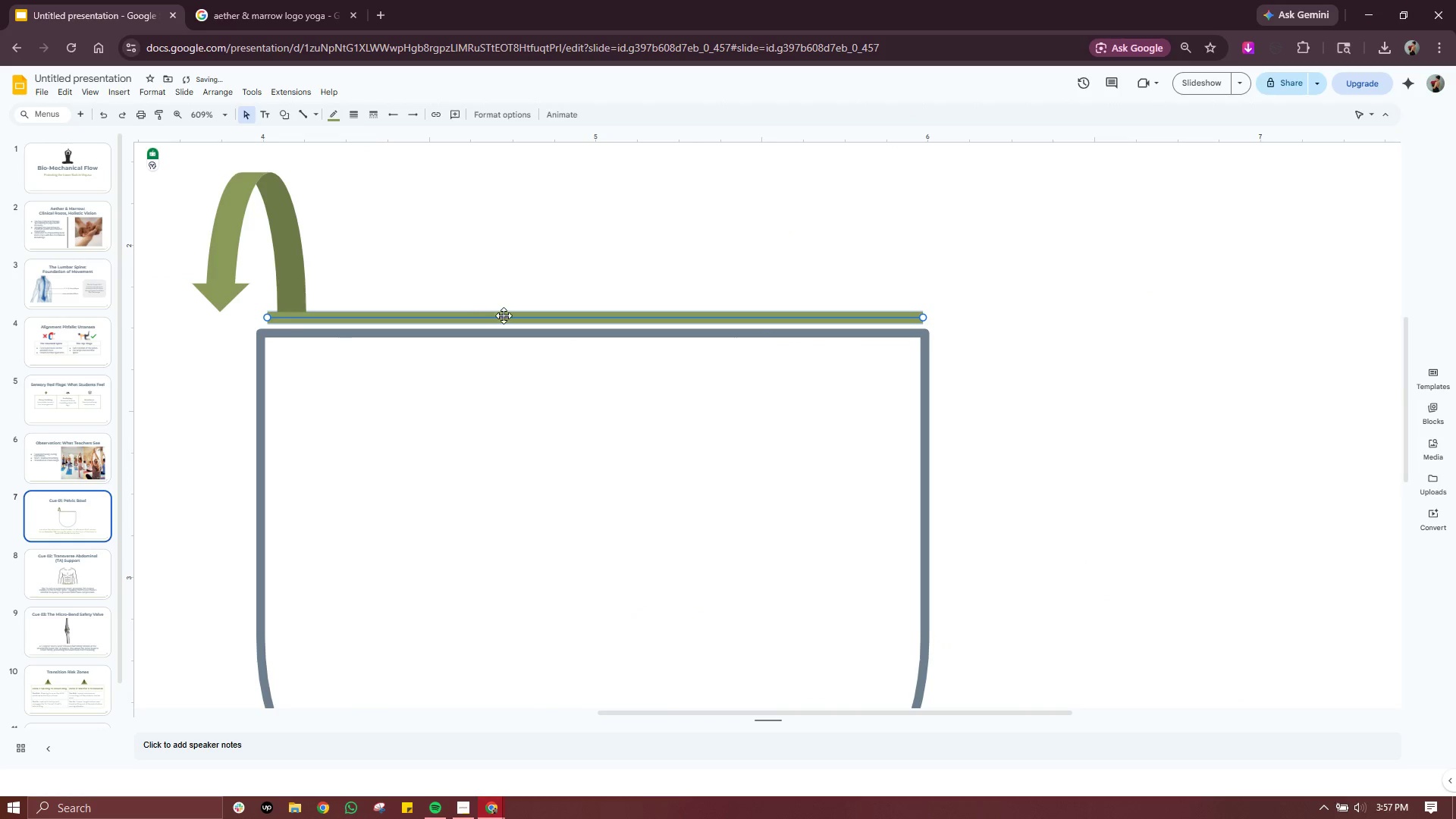 
left_click_drag(start_coordinate=[505, 314], to_coordinate=[505, 328])
 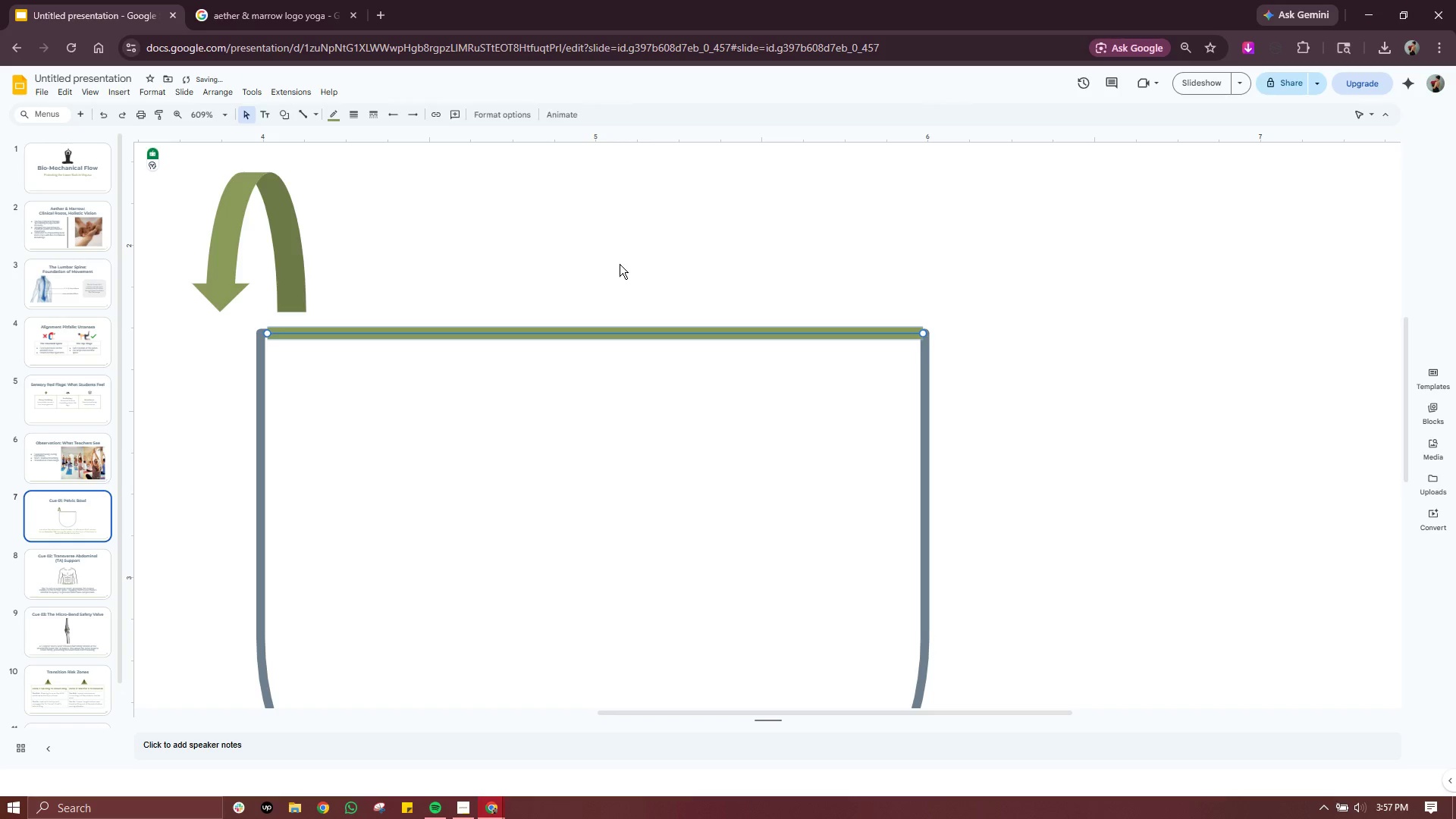 
left_click([620, 264])
 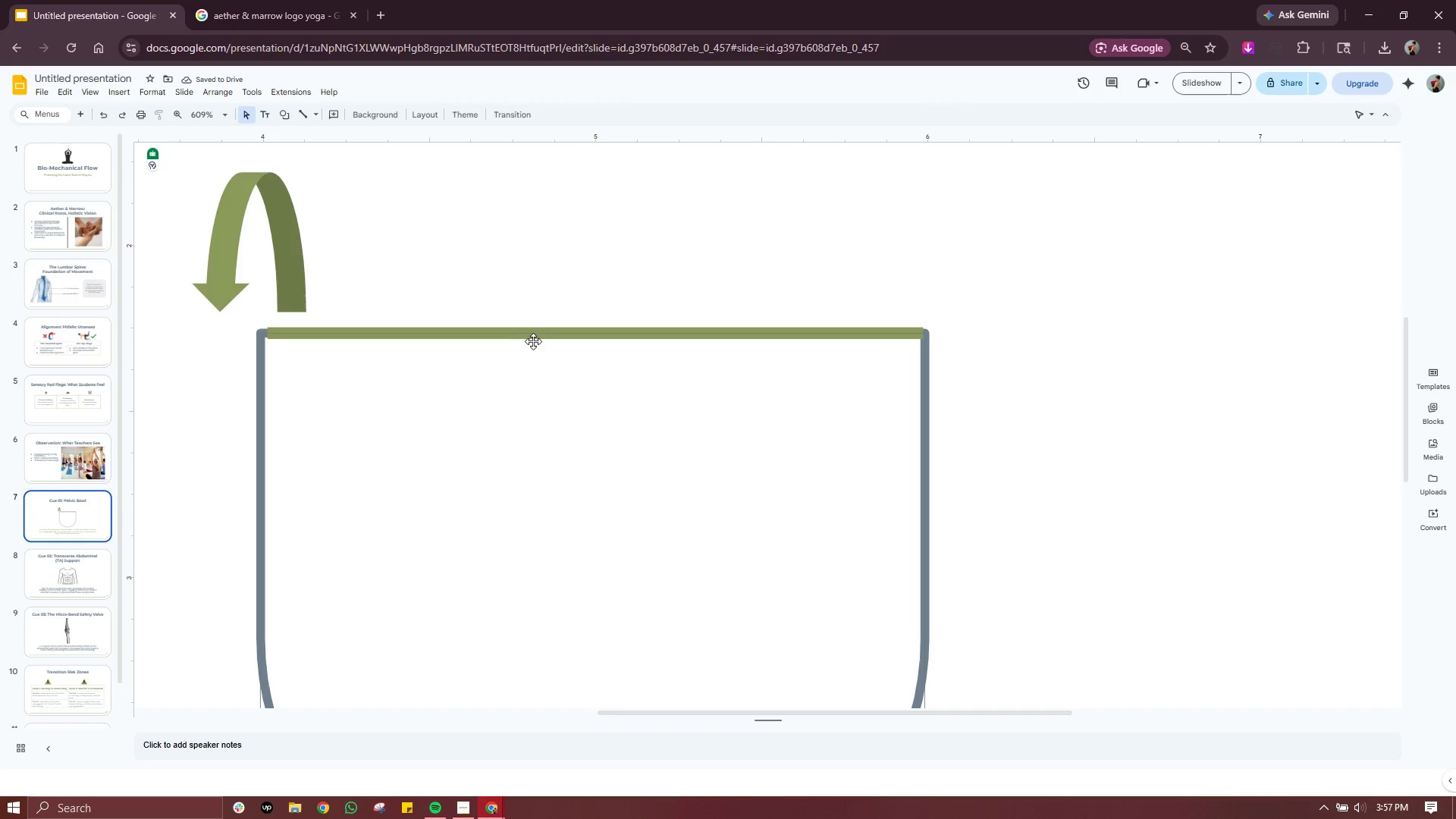 
left_click([547, 334])
 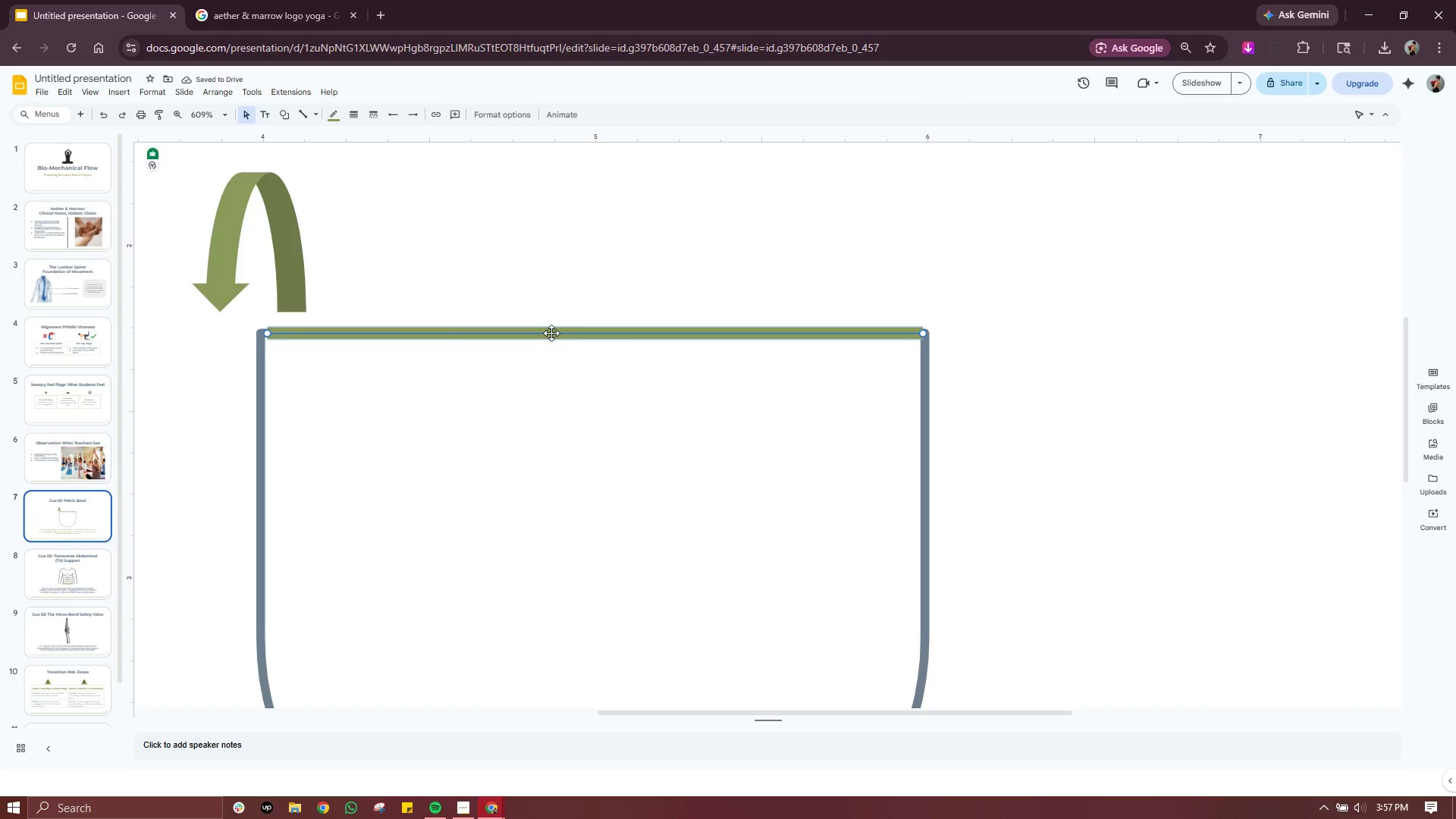 
left_click_drag(start_coordinate=[551, 333], to_coordinate=[552, 328])
 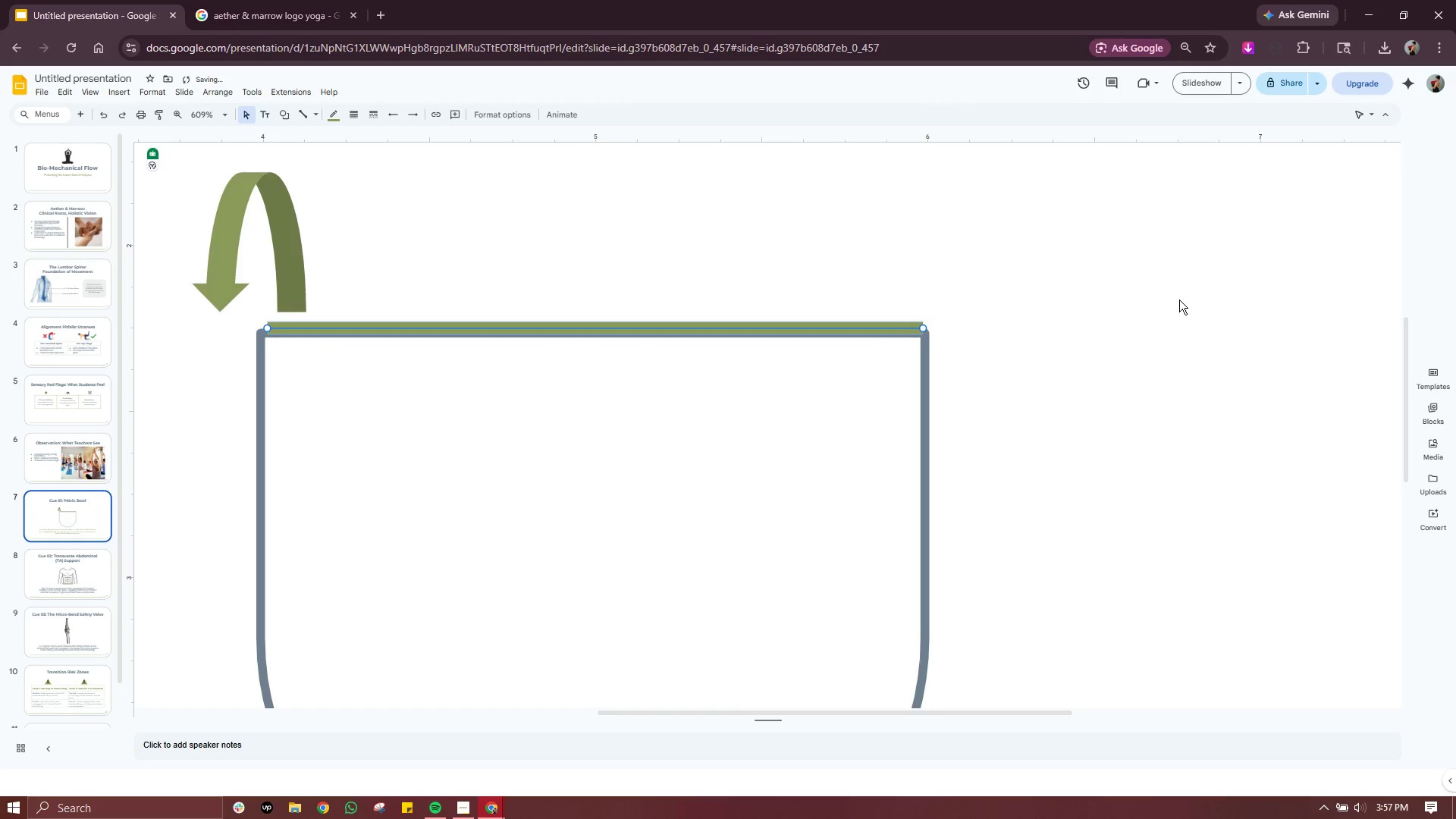 
left_click([1179, 300])
 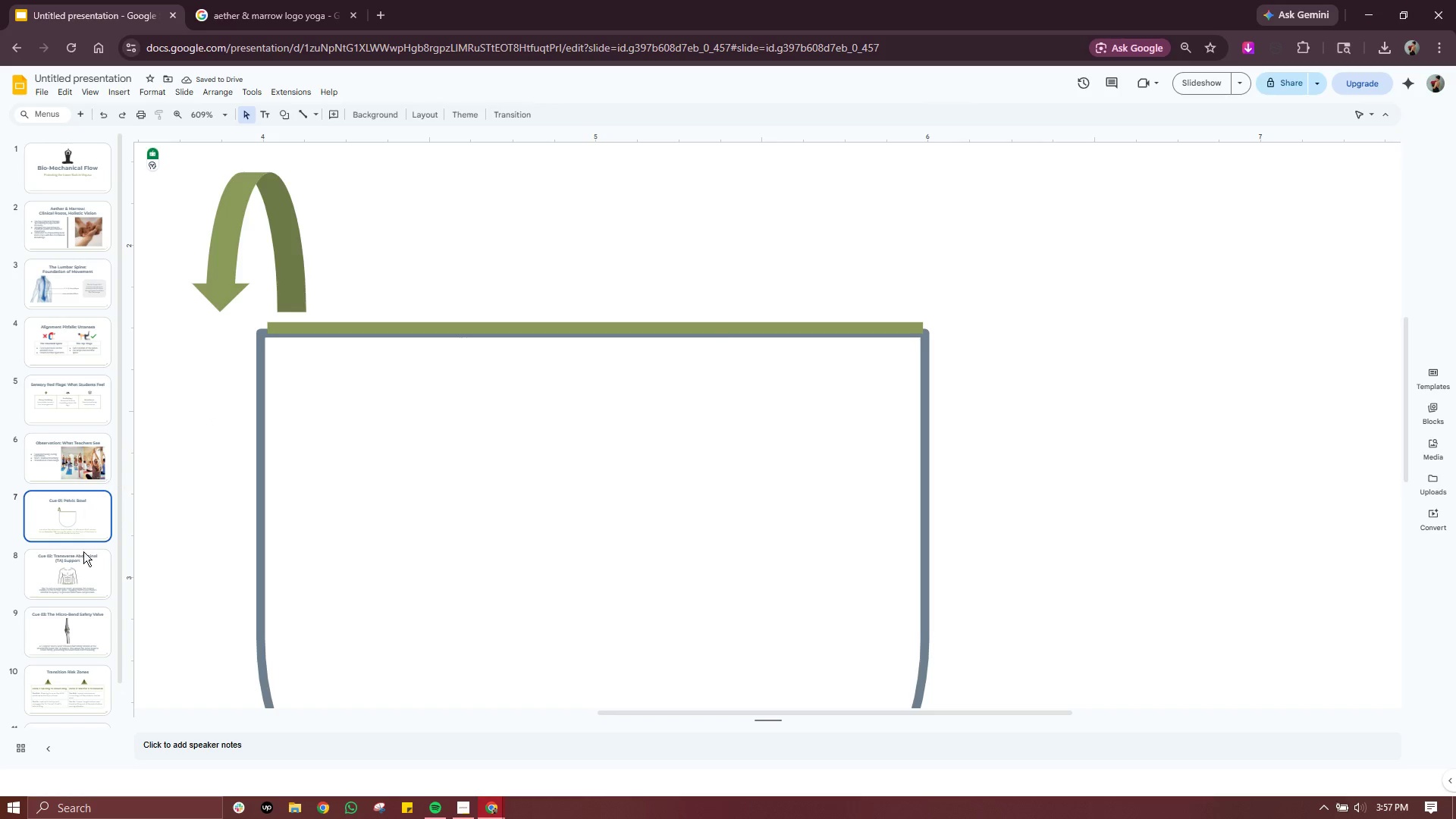 
wait(6.23)
 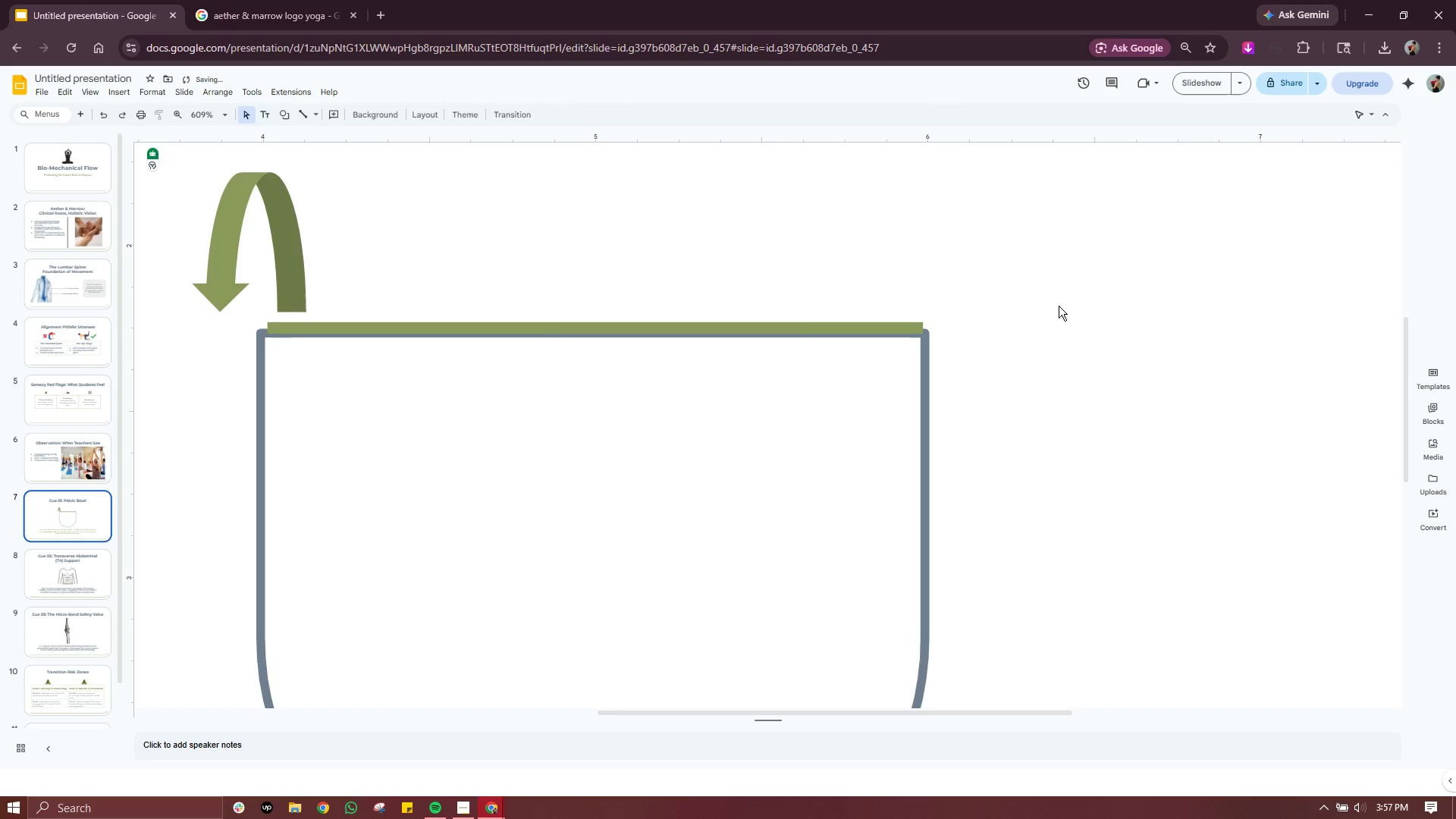 
left_click([64, 583])
 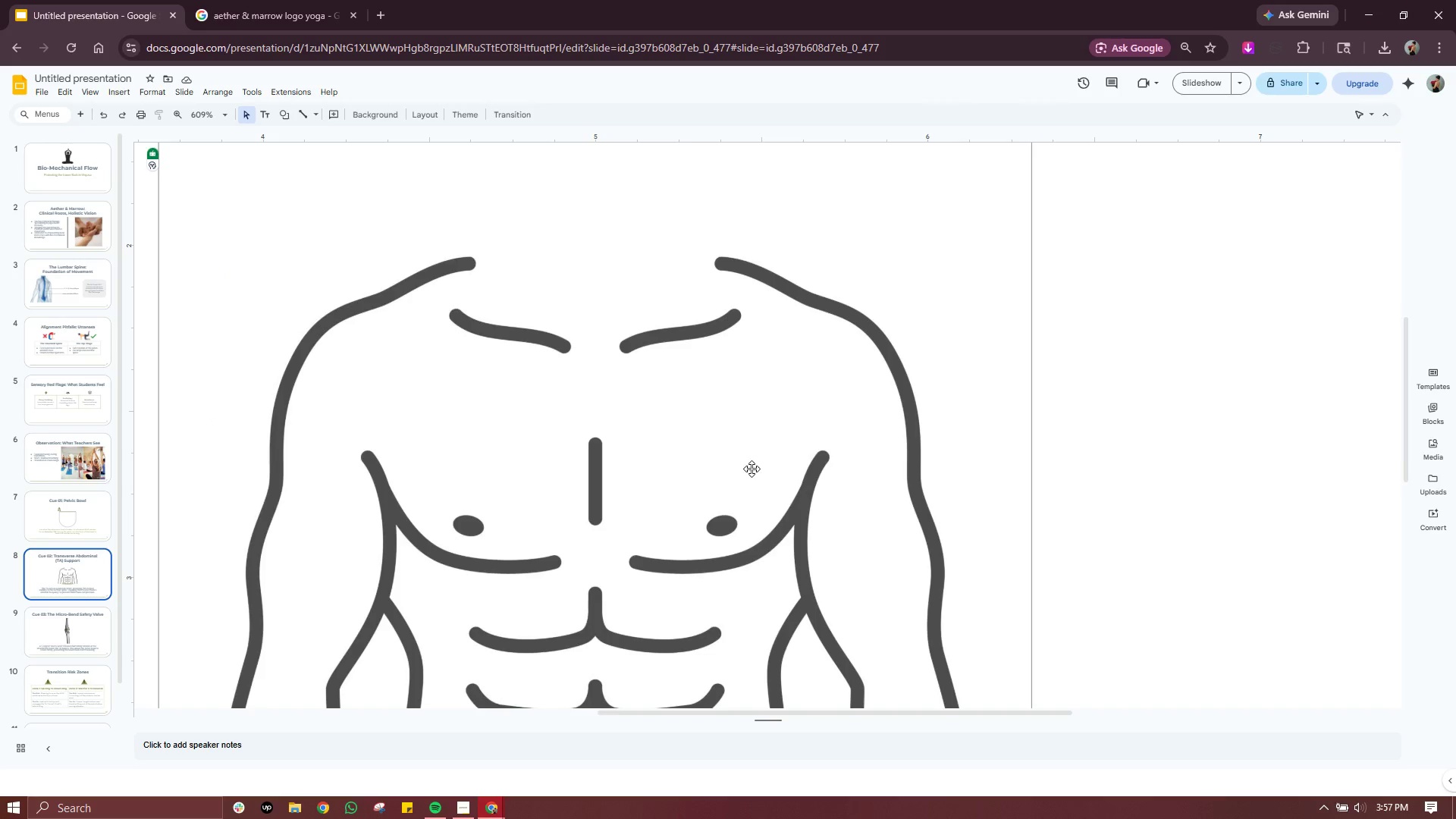 
scroll: coordinate [756, 467], scroll_direction: down, amount: 2.0
 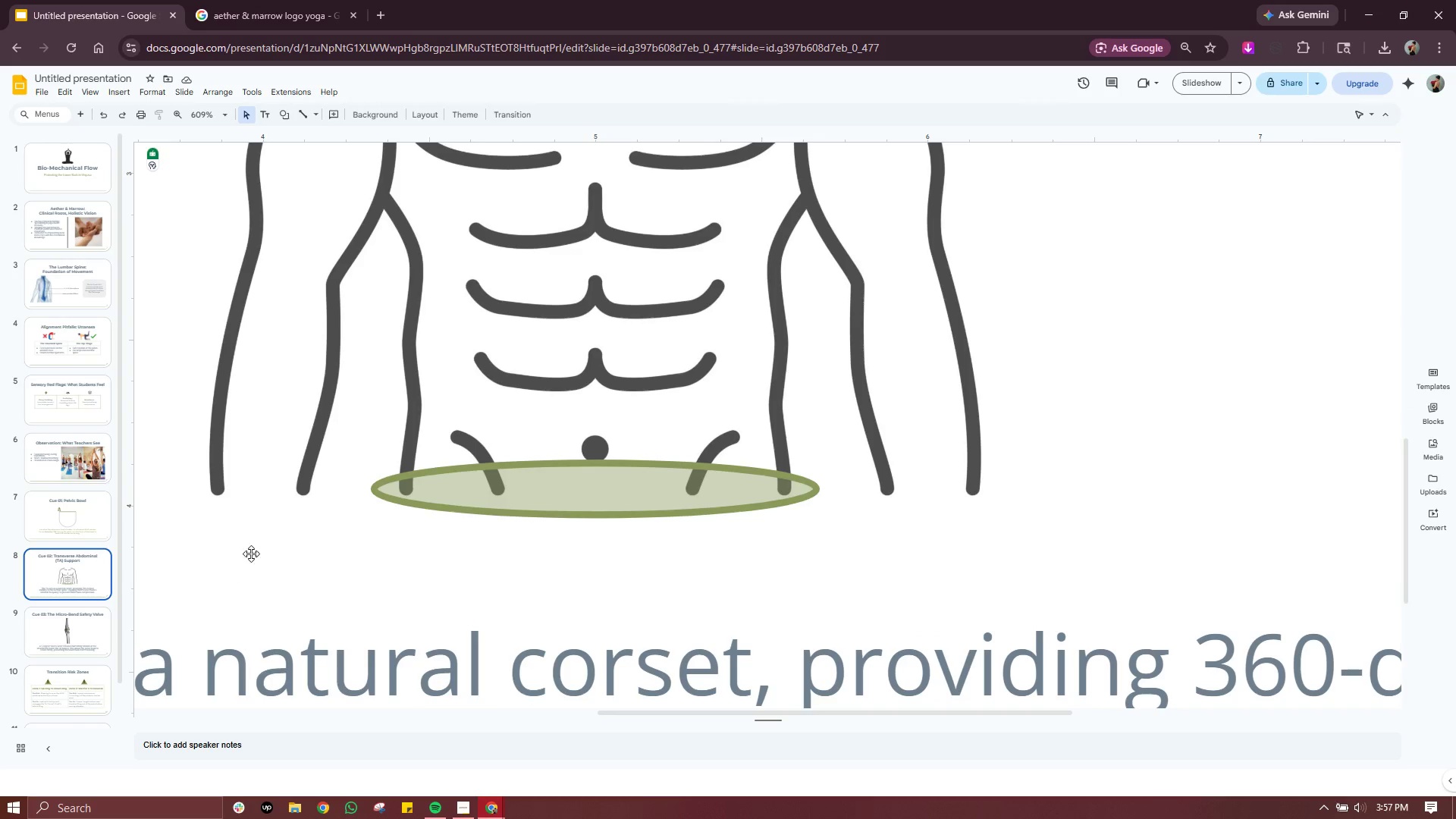 
left_click([73, 623])
 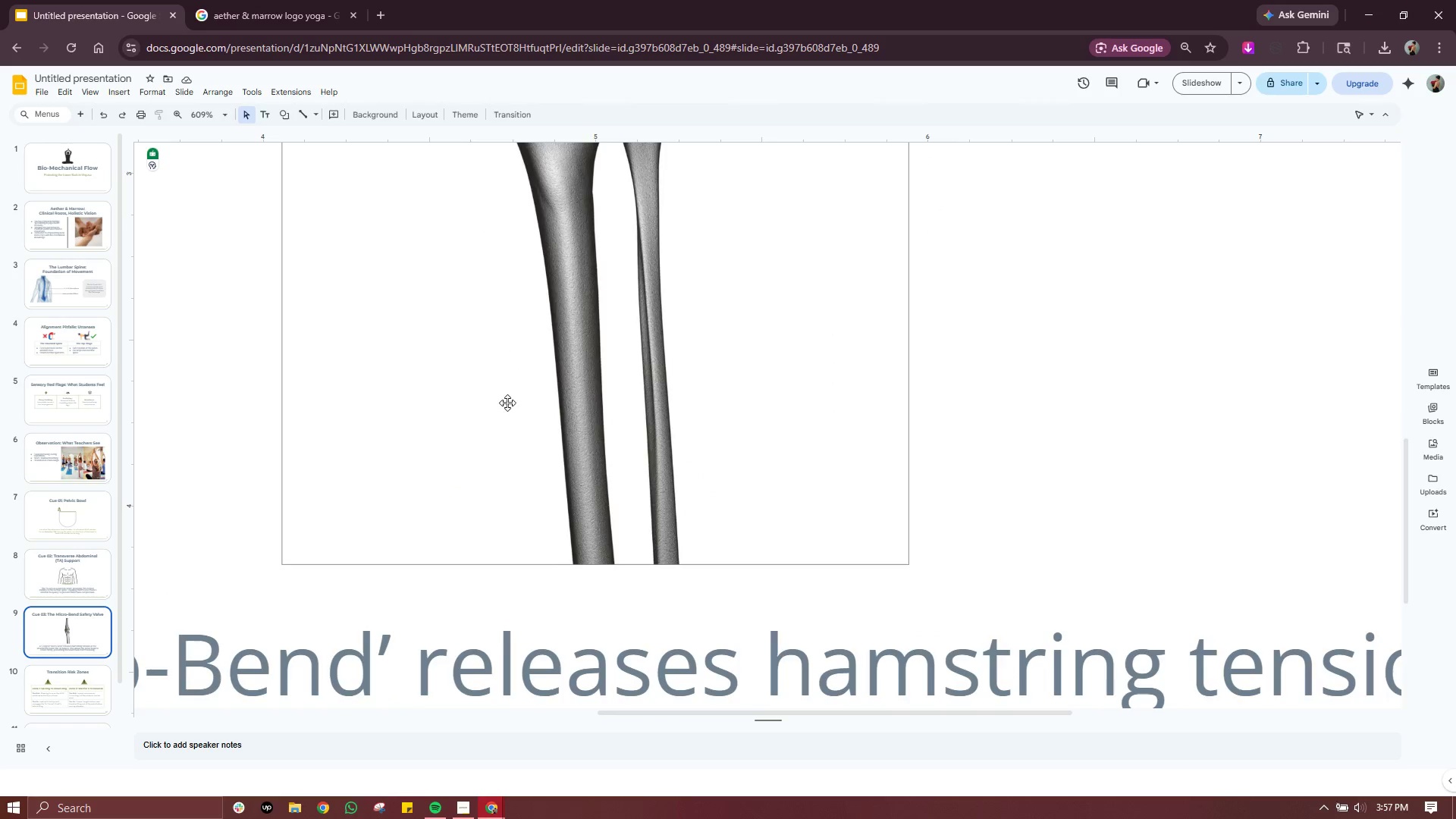 
scroll: coordinate [510, 400], scroll_direction: up, amount: 2.0
 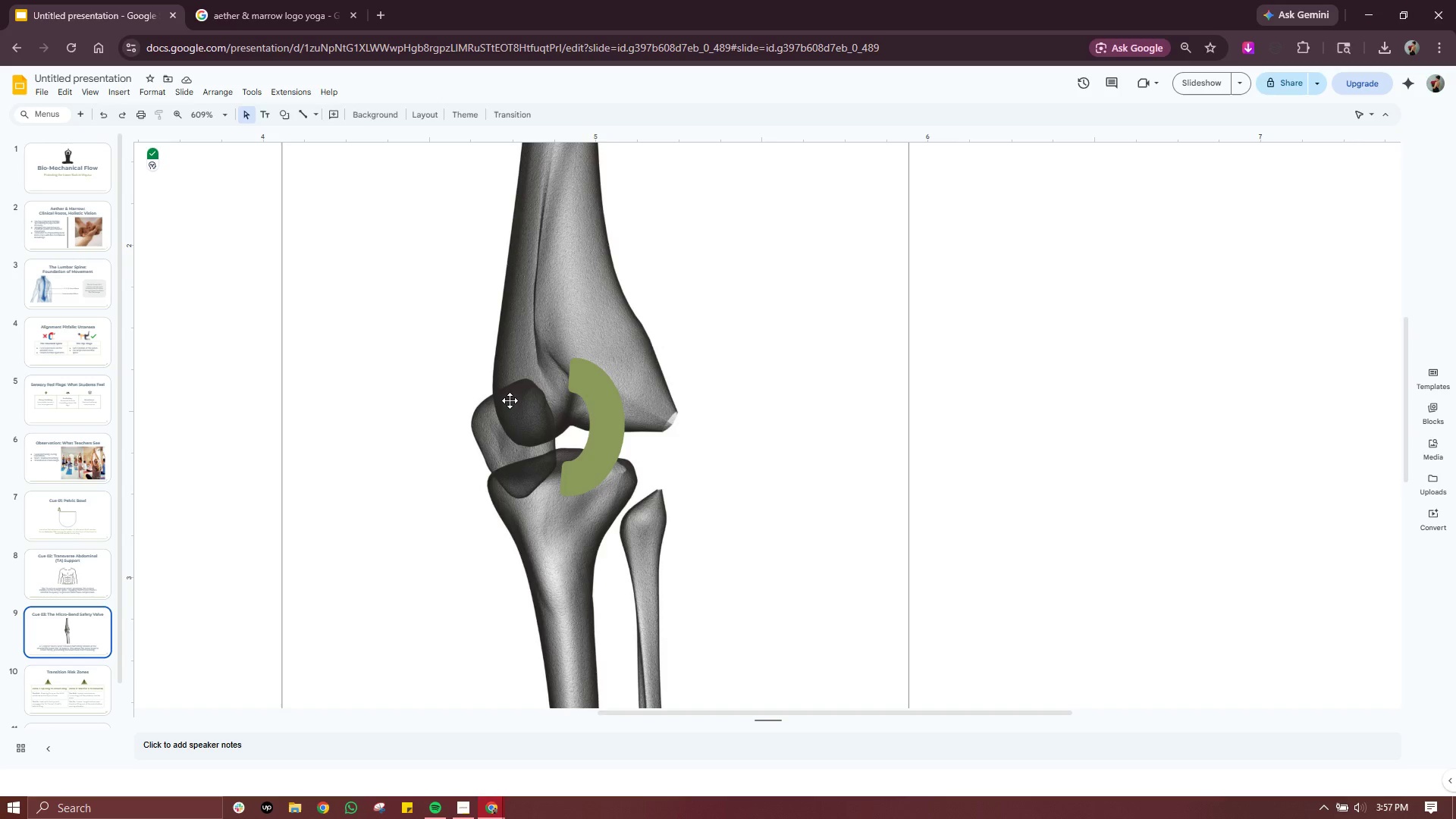 
scroll: coordinate [76, 613], scroll_direction: down, amount: 4.0
 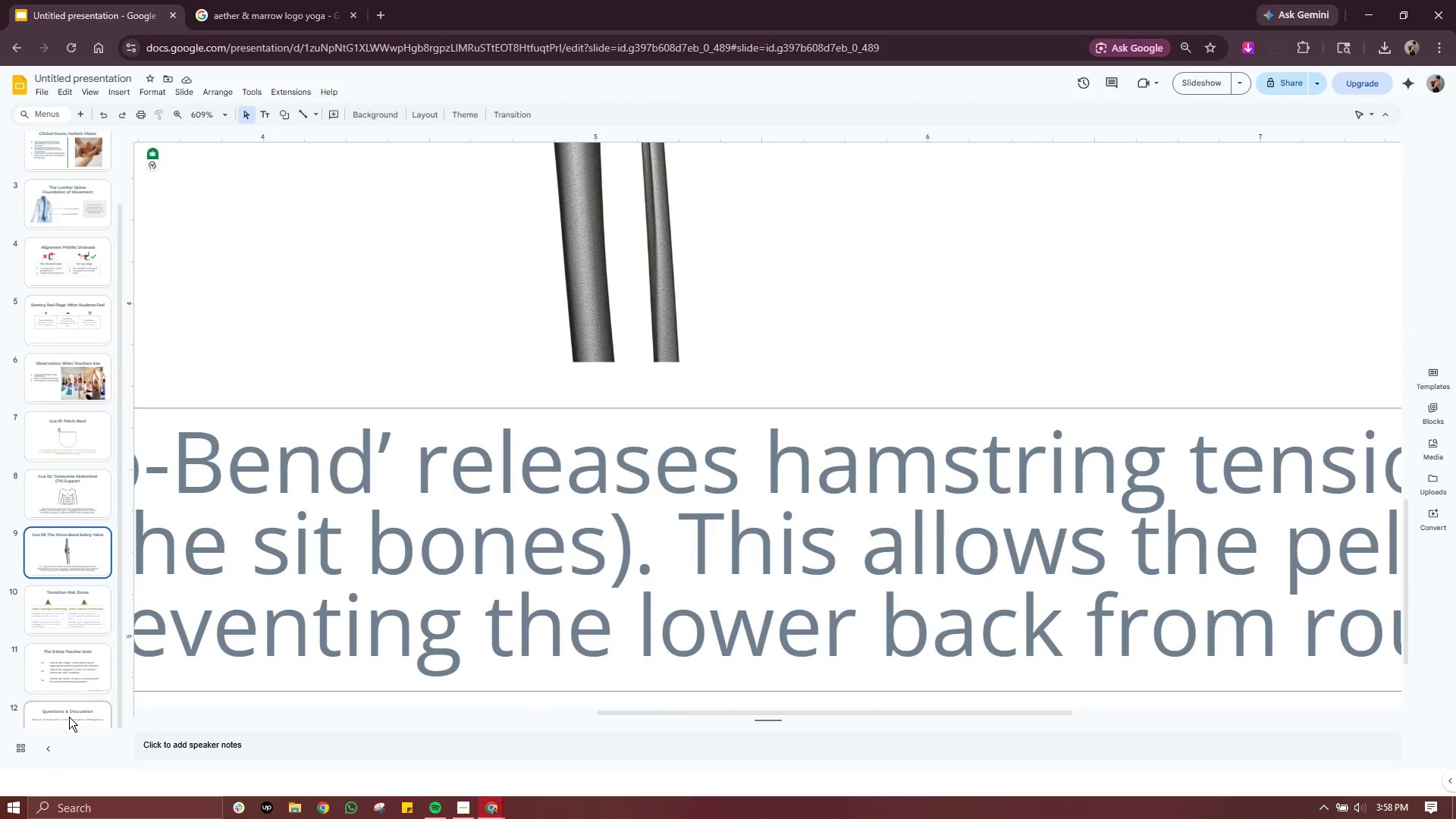 
left_click([69, 717])
 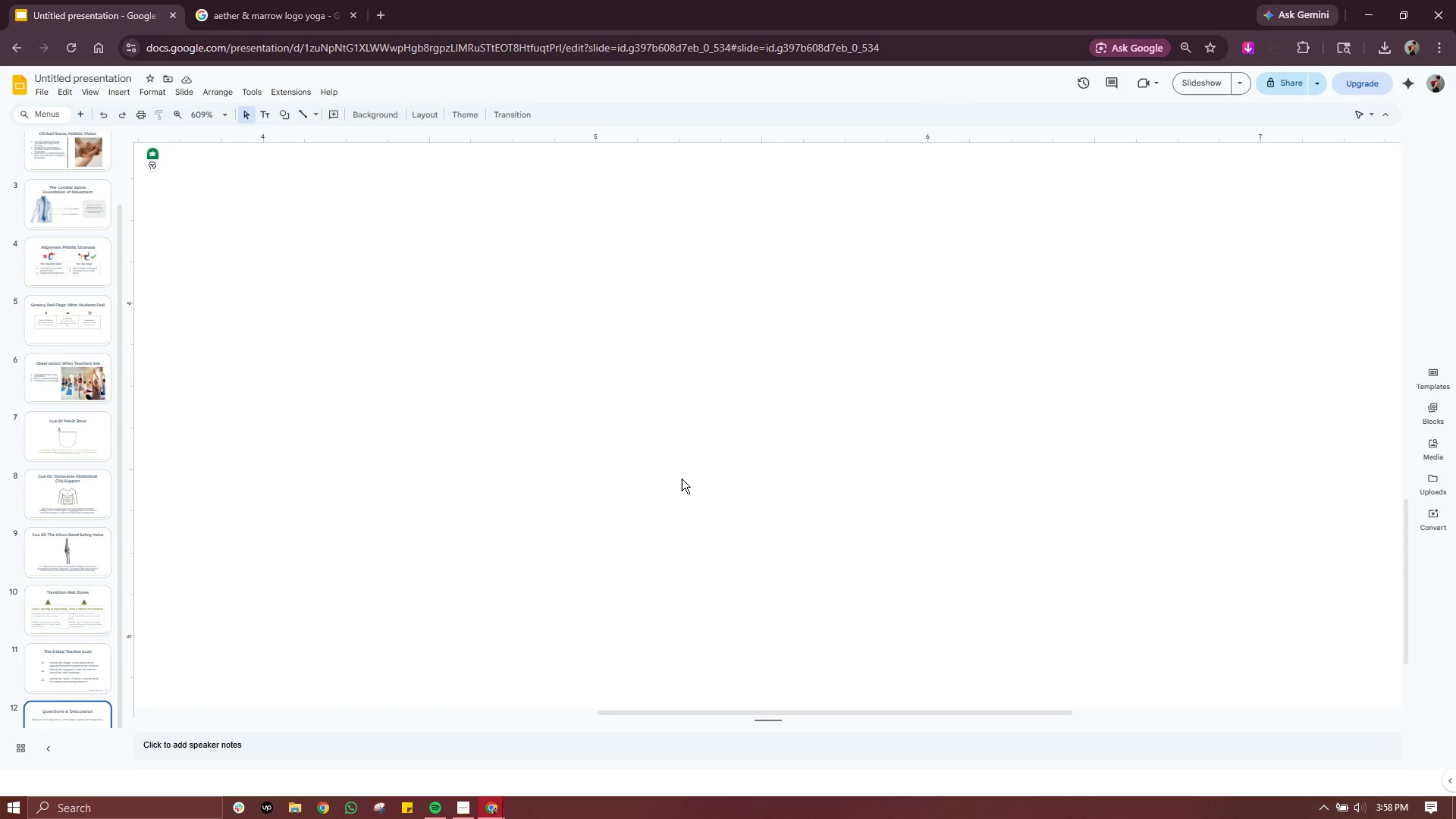 
scroll: coordinate [682, 479], scroll_direction: down, amount: 2.0
 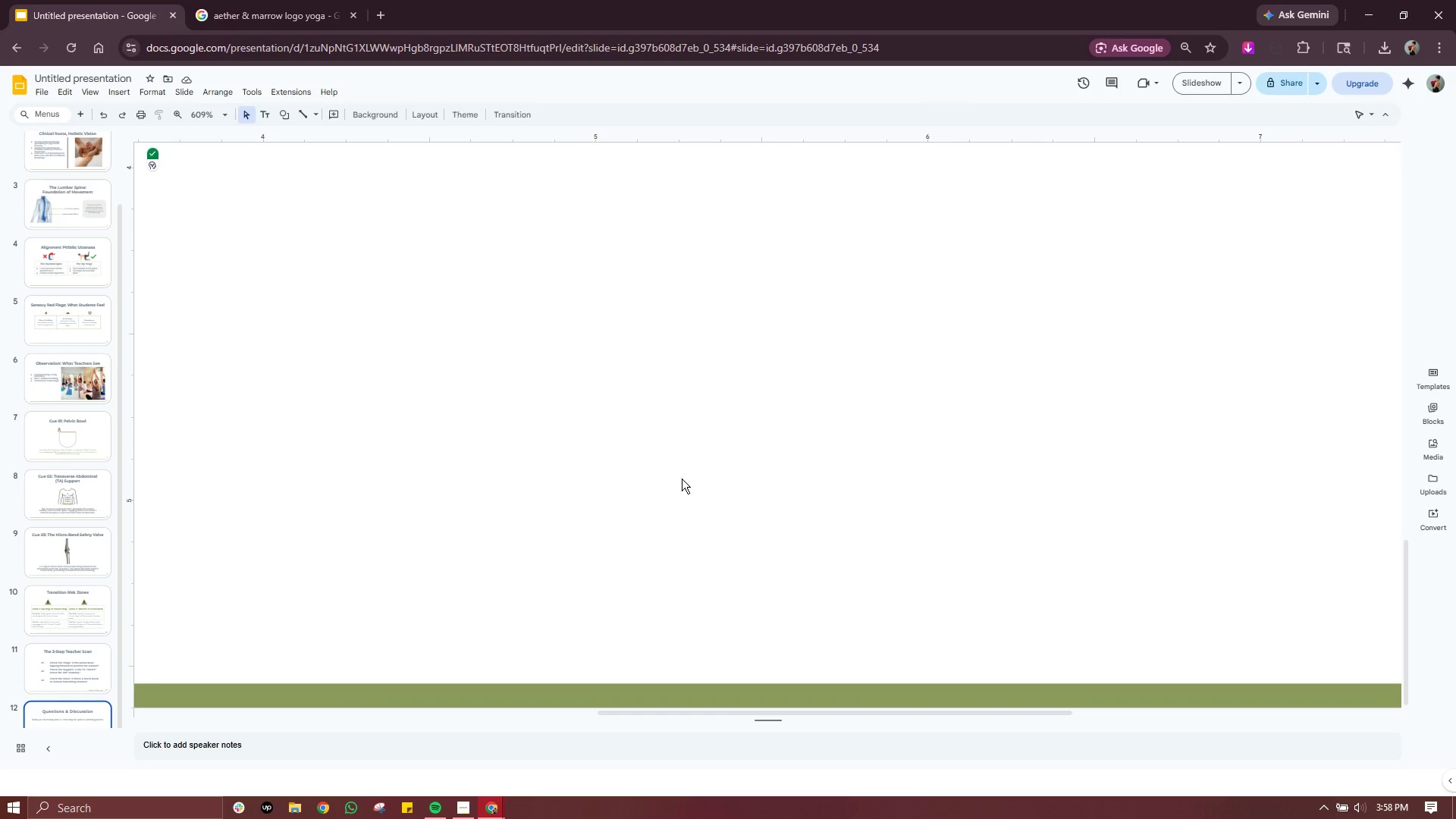 
hold_key(key=ControlLeft, duration=1.8)
scroll: coordinate [682, 478], scroll_direction: down, amount: 2.0
 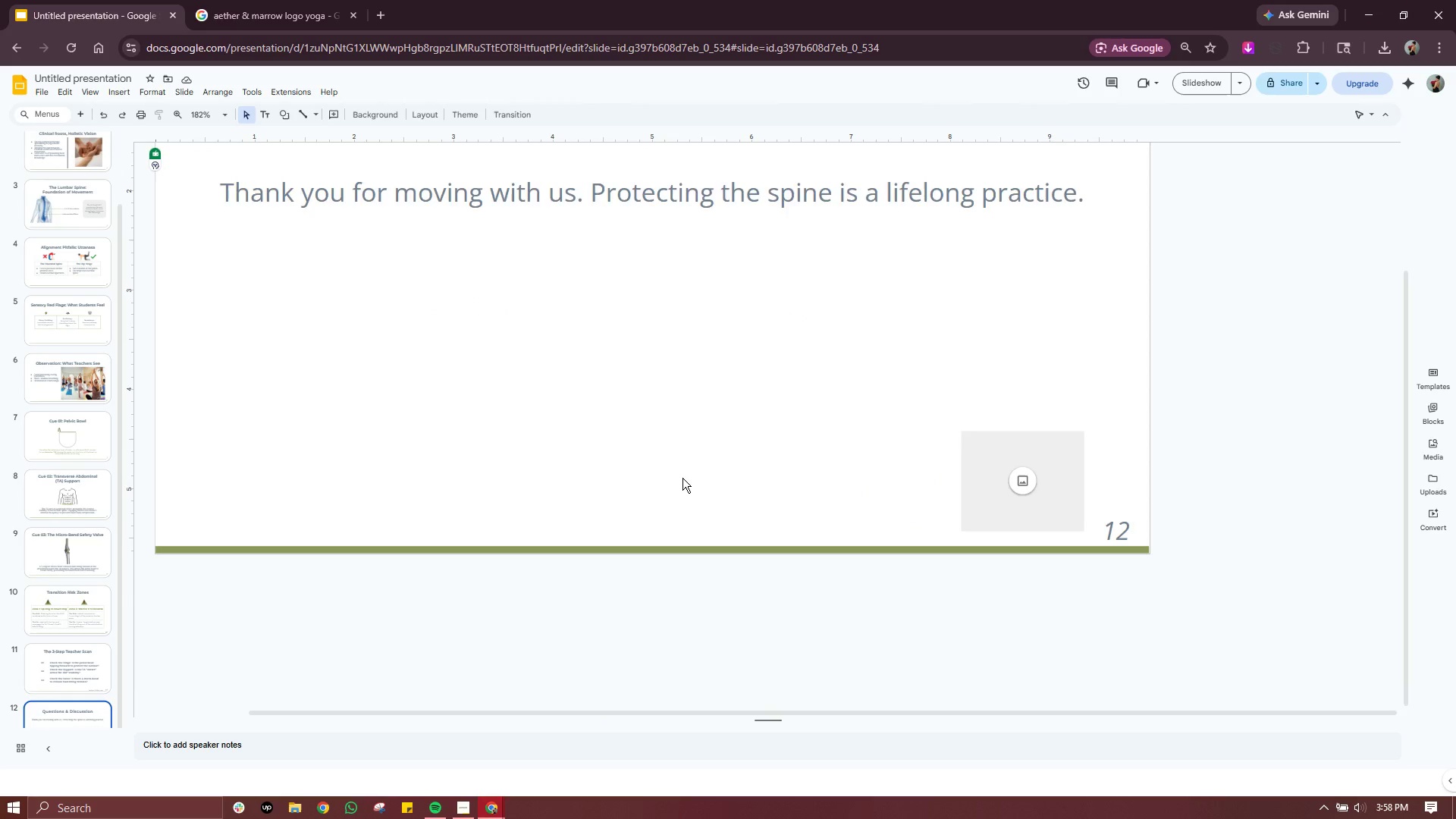 
scroll: coordinate [682, 478], scroll_direction: up, amount: 1.0
 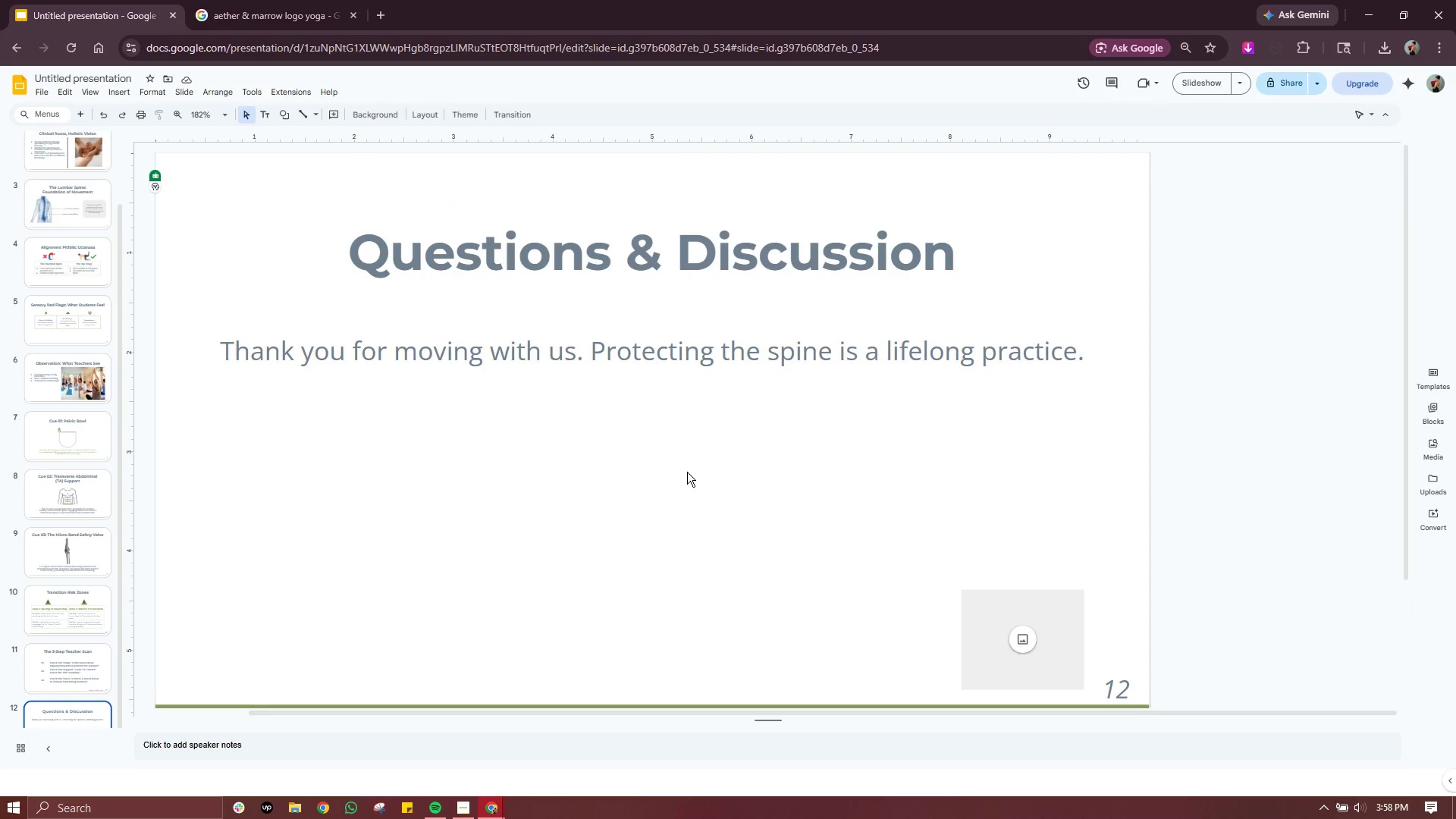 
left_click([687, 472])
 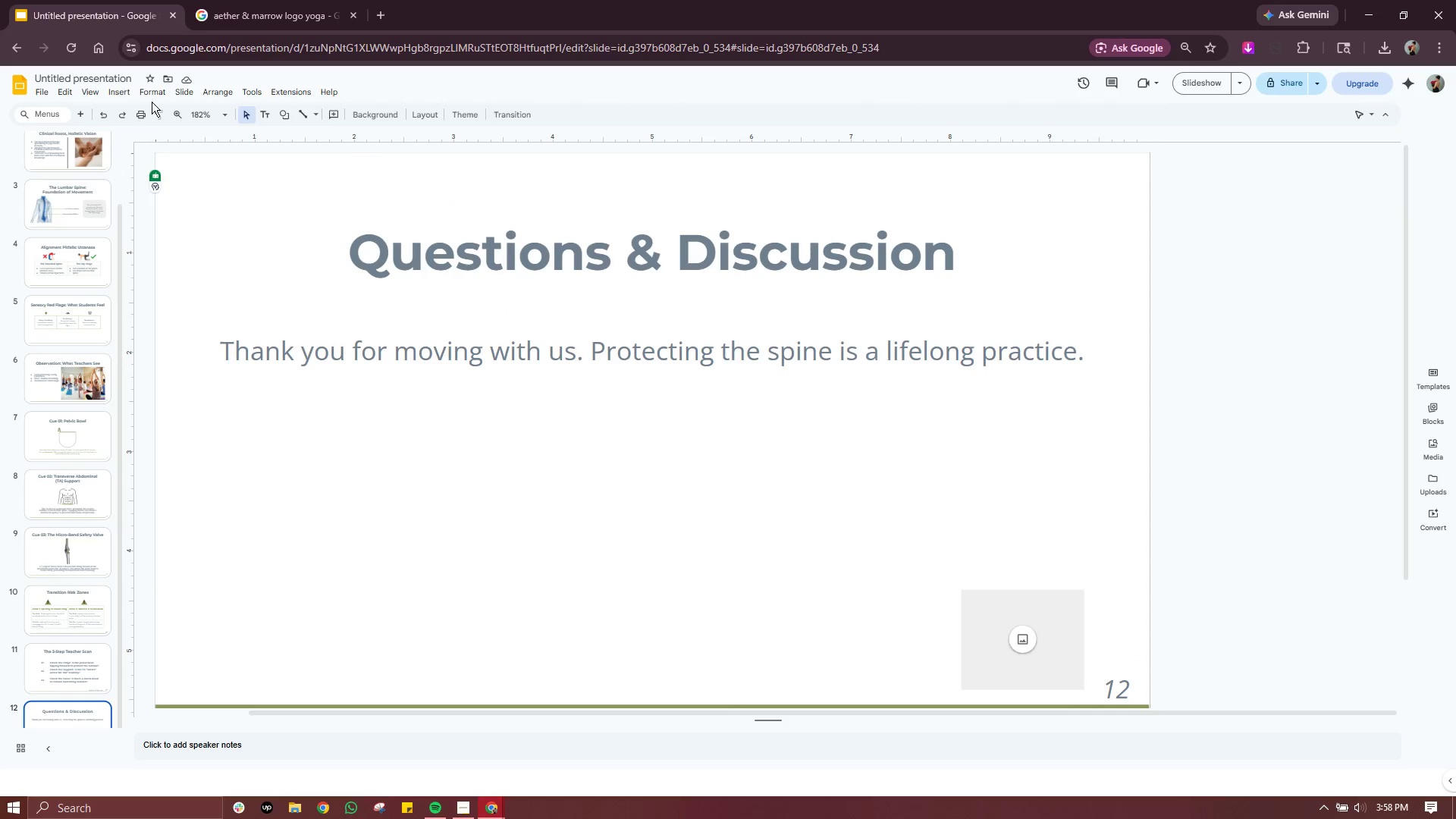 
left_click([115, 89])
 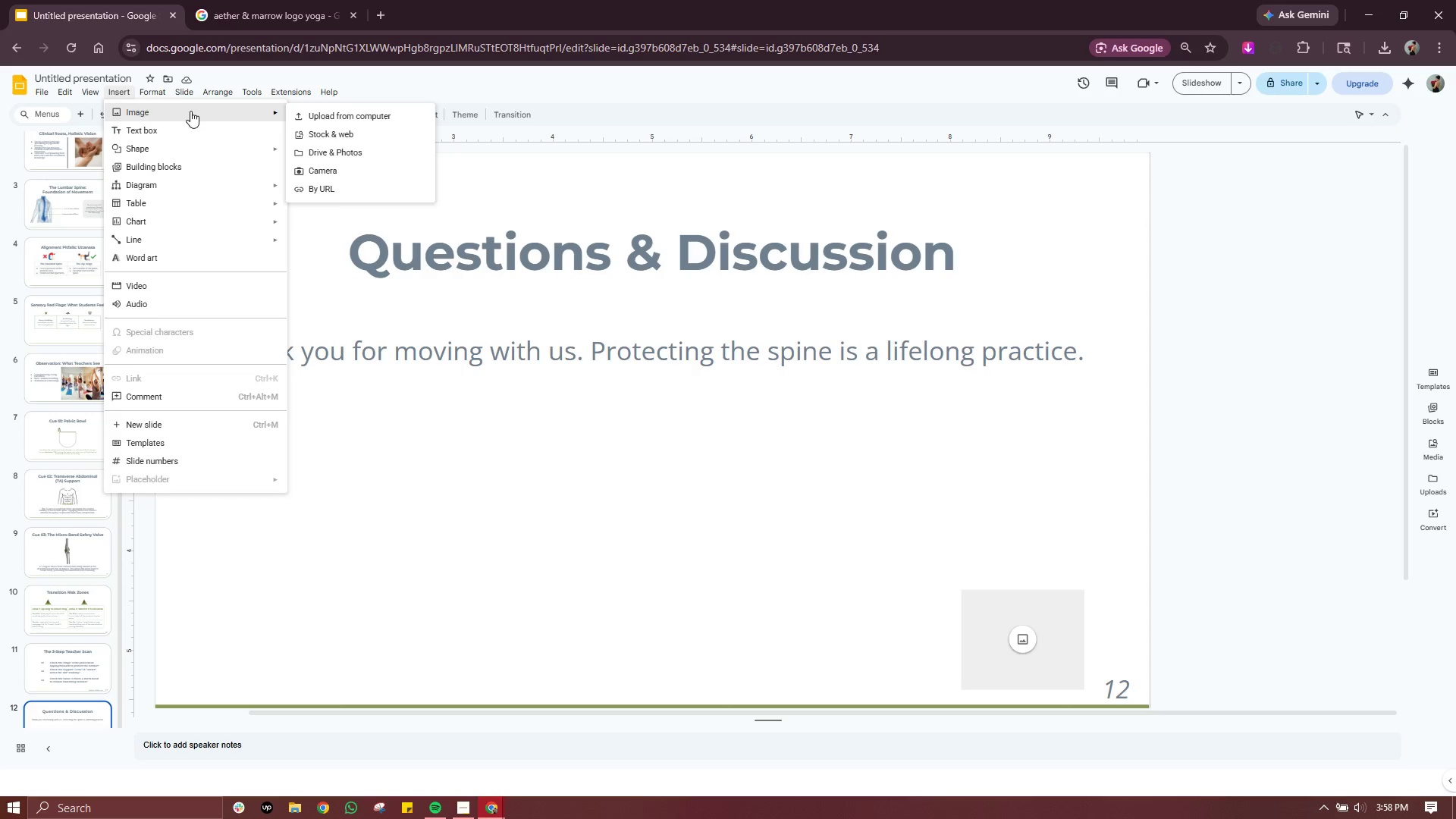 
wait(5.11)
 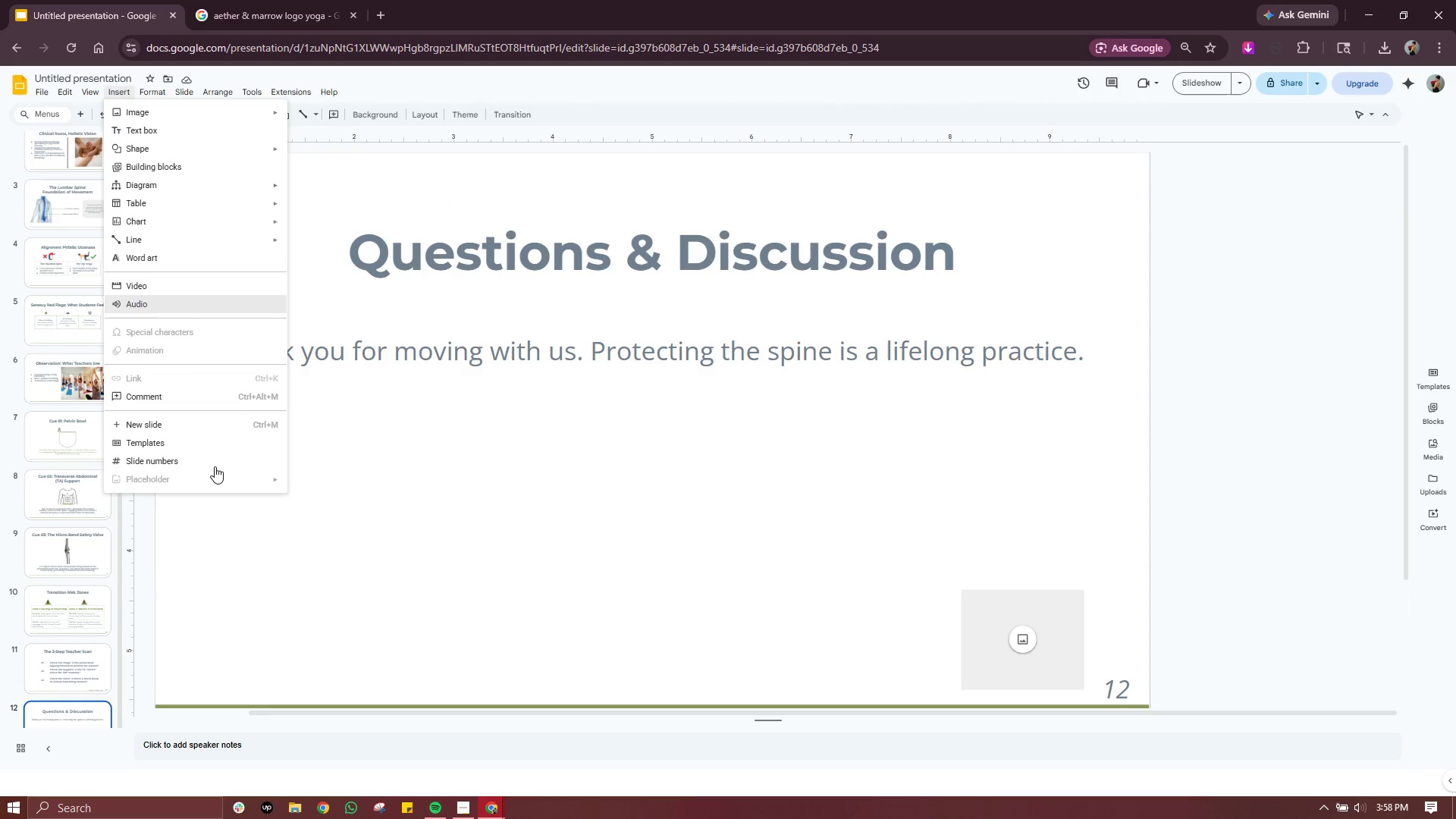 
left_click([535, 513])
 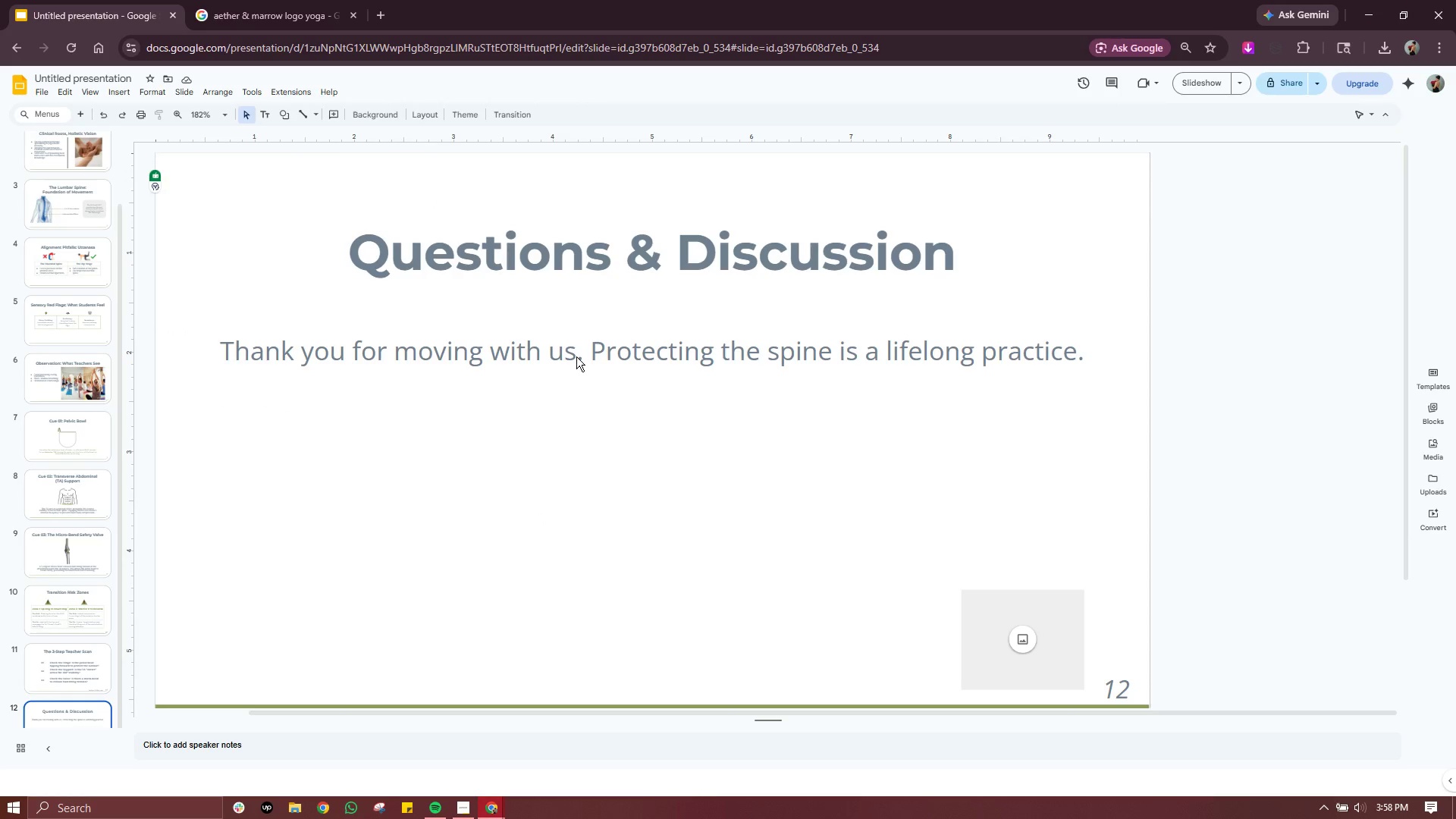 
left_click([579, 349])
 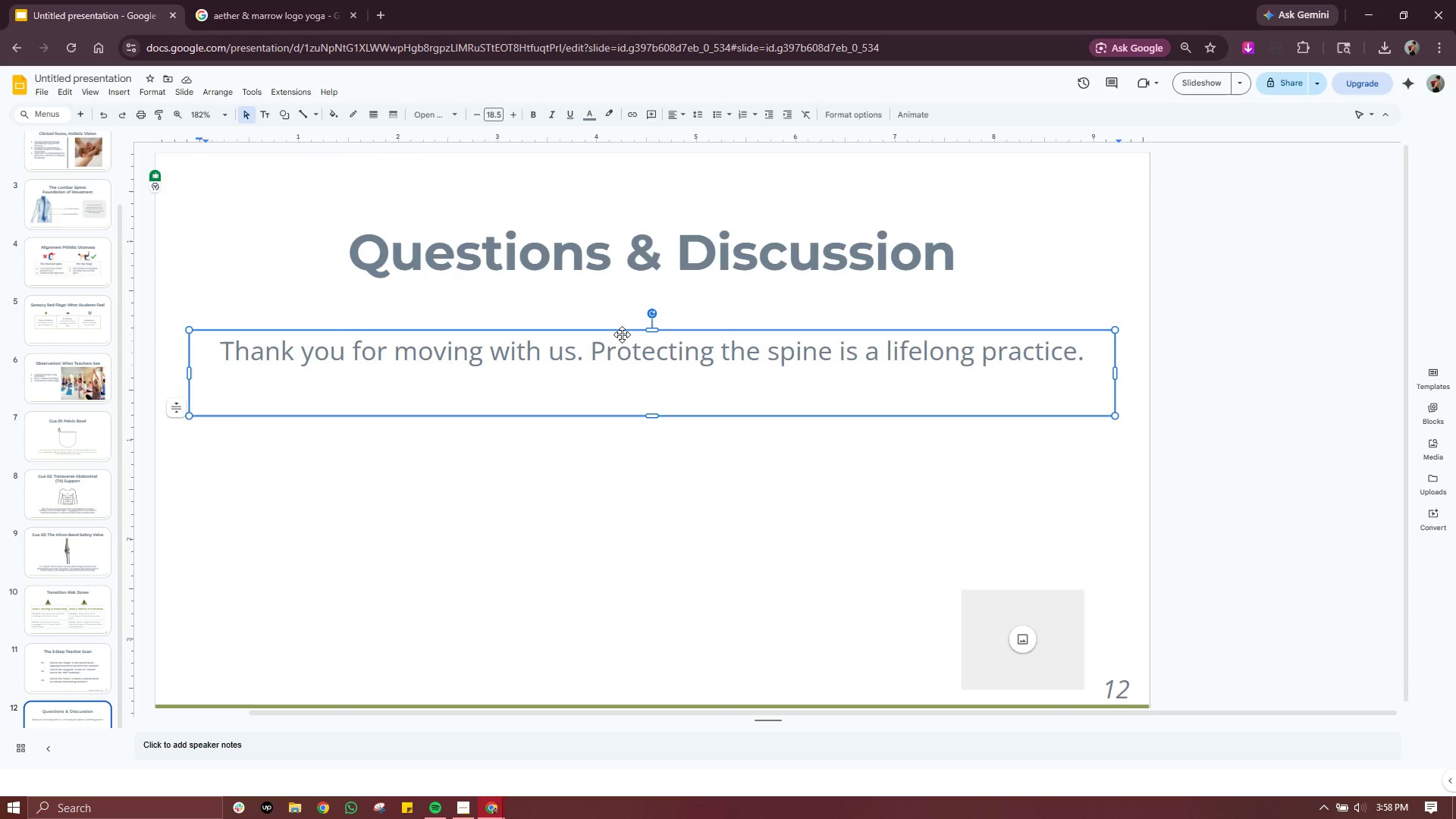 
left_click([622, 334])
 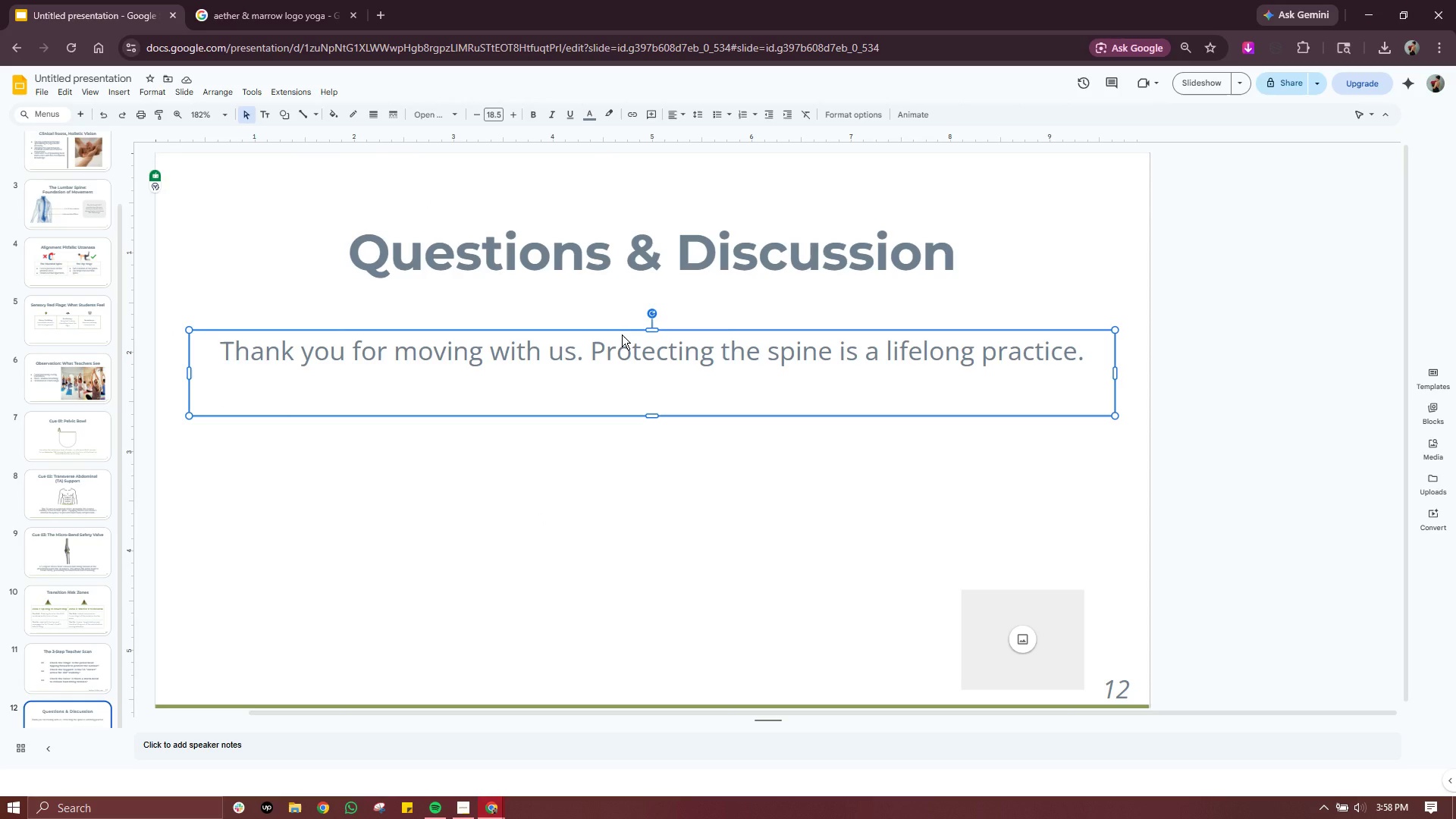 
key(Control+C)
 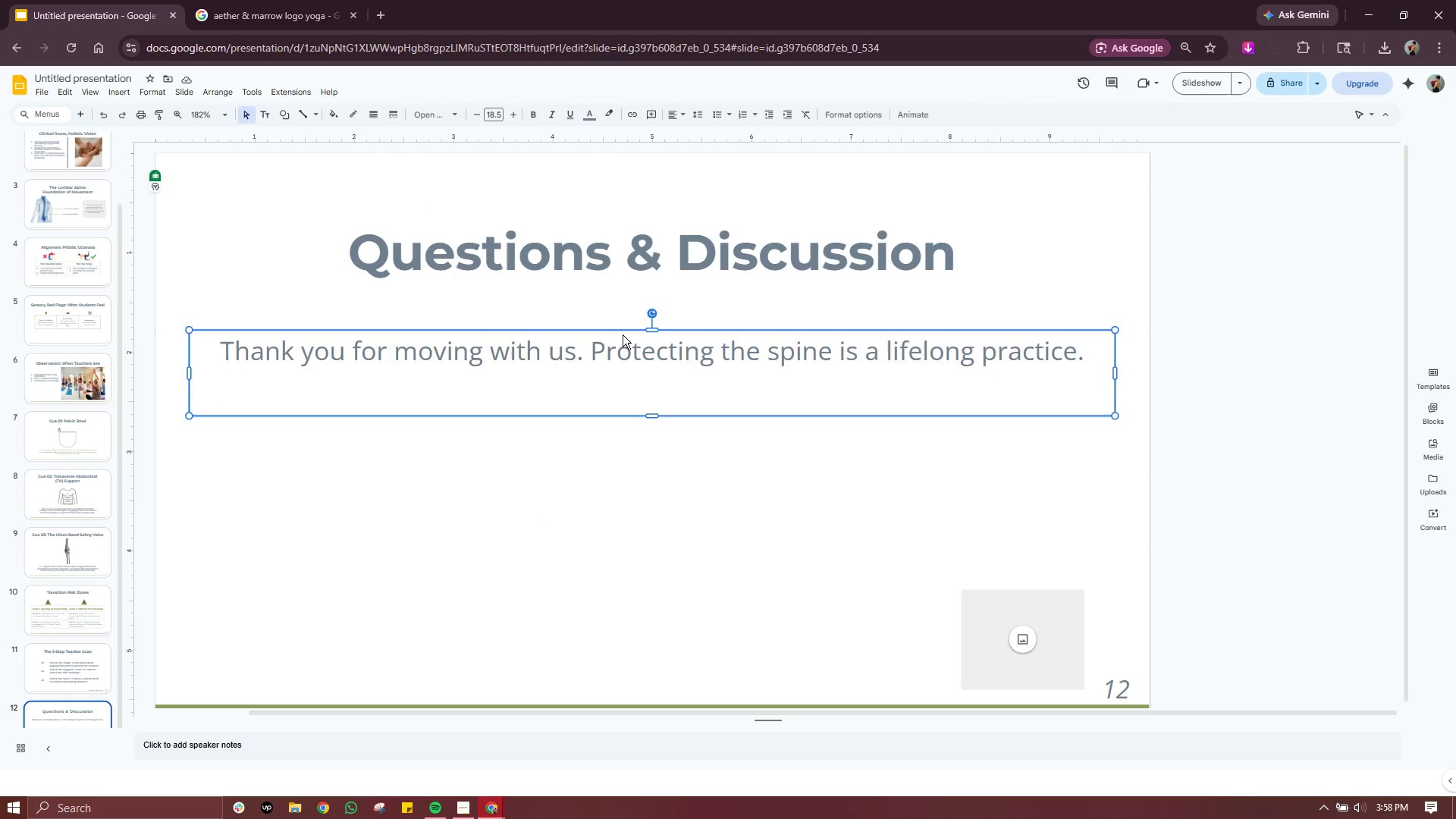 
key(Control+V)
 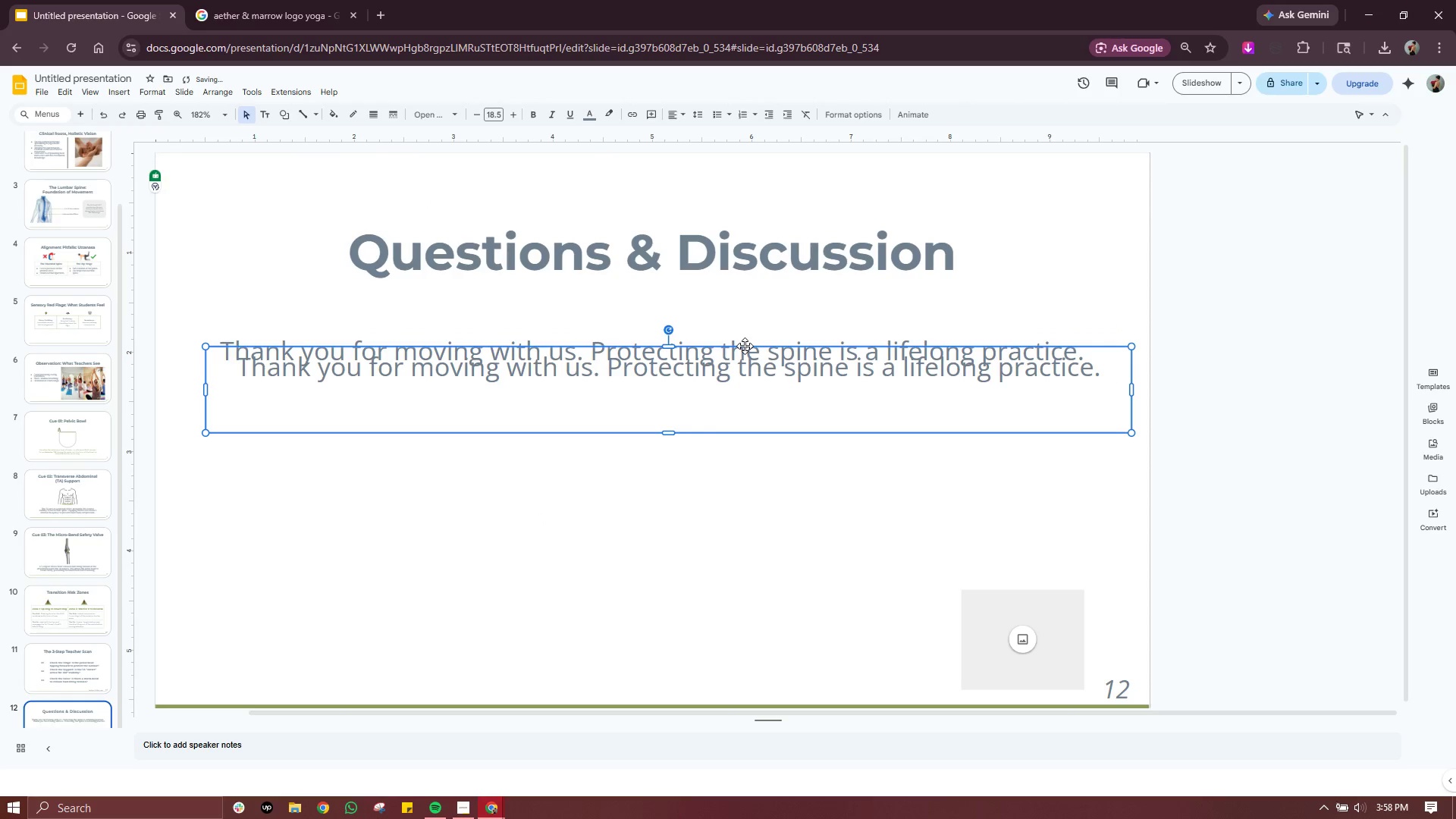 
left_click_drag(start_coordinate=[745, 346], to_coordinate=[745, 436])
 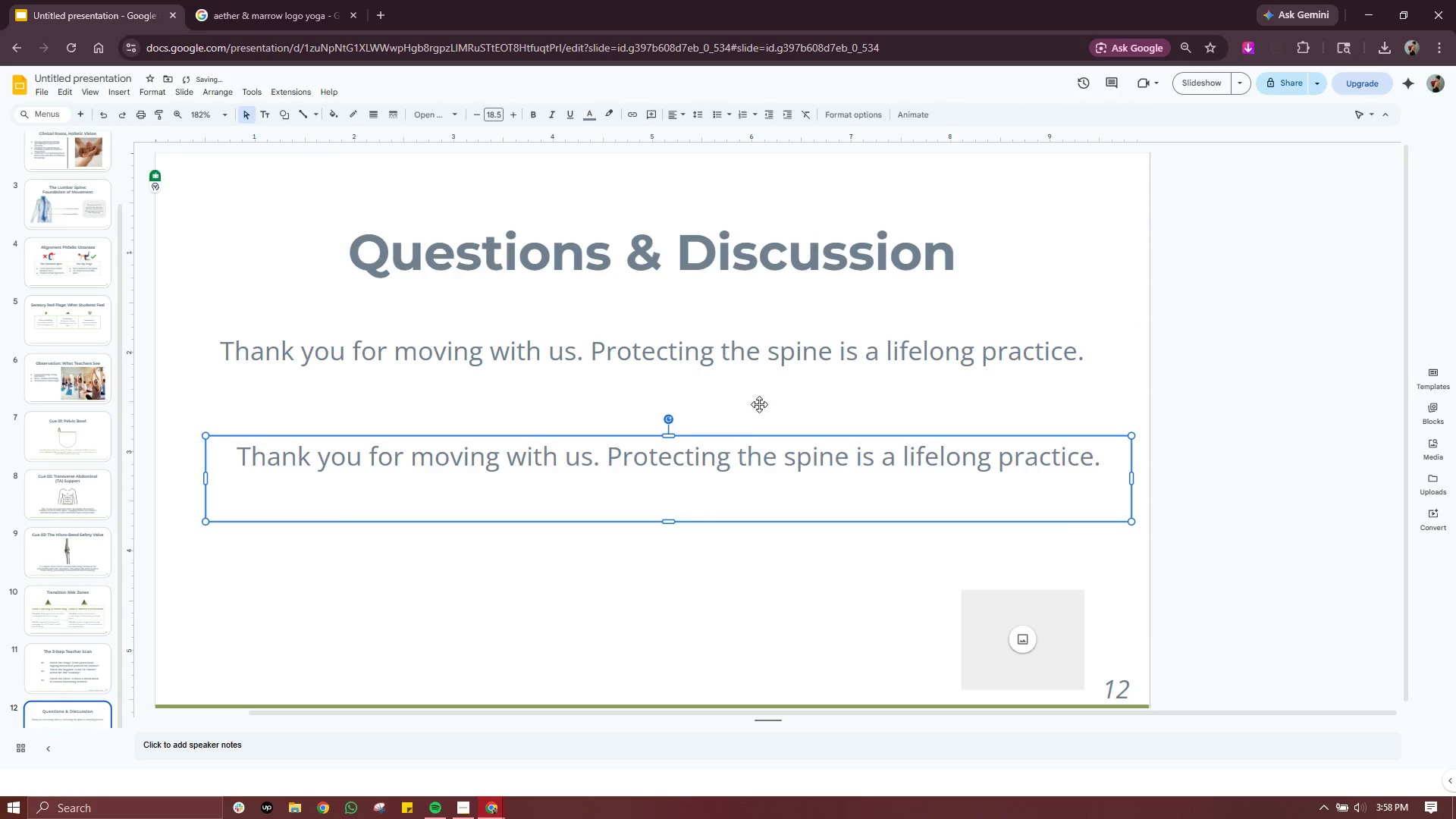 
left_click([829, 349])
 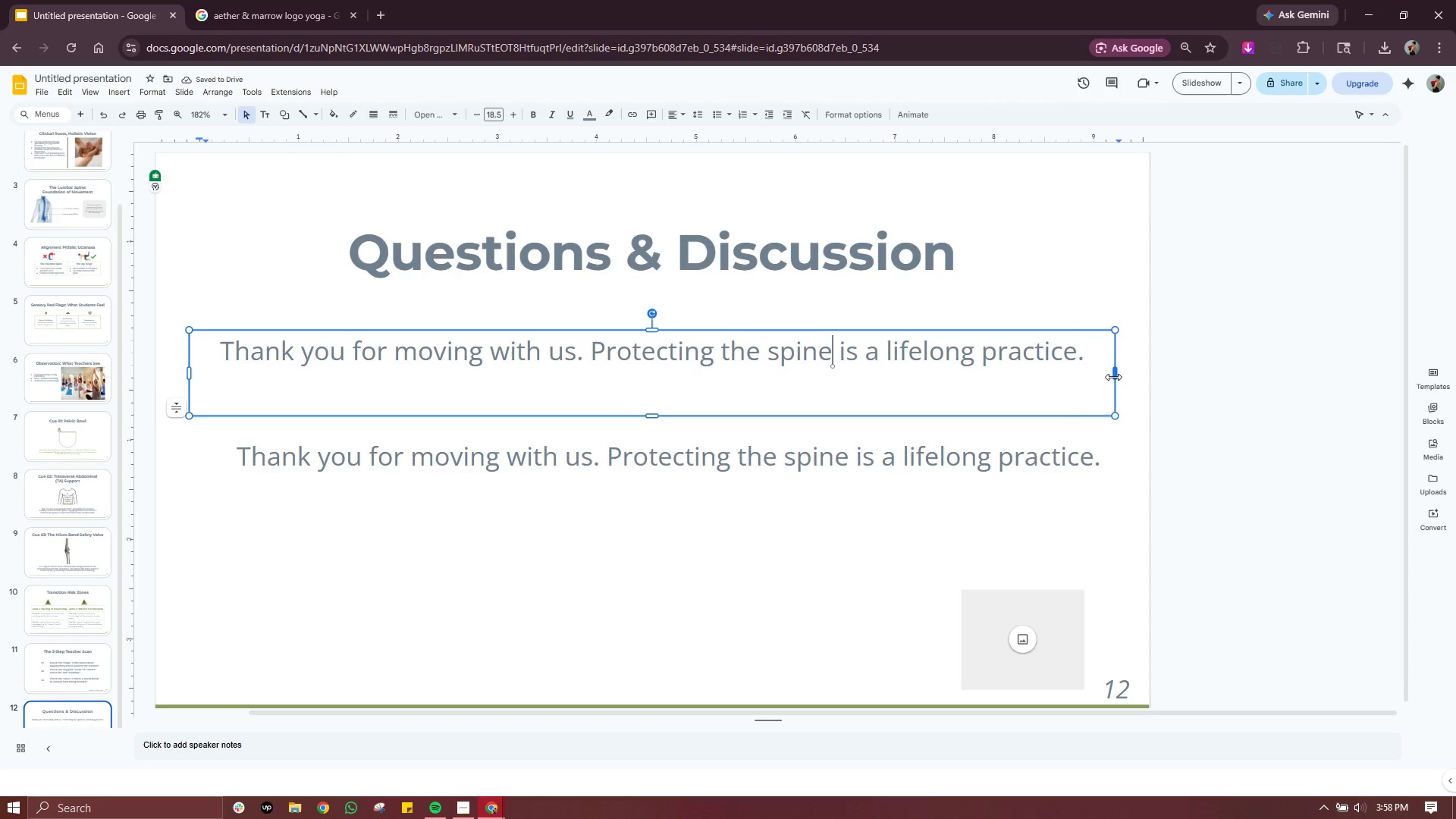 
left_click_drag(start_coordinate=[1115, 375], to_coordinate=[795, 376])
 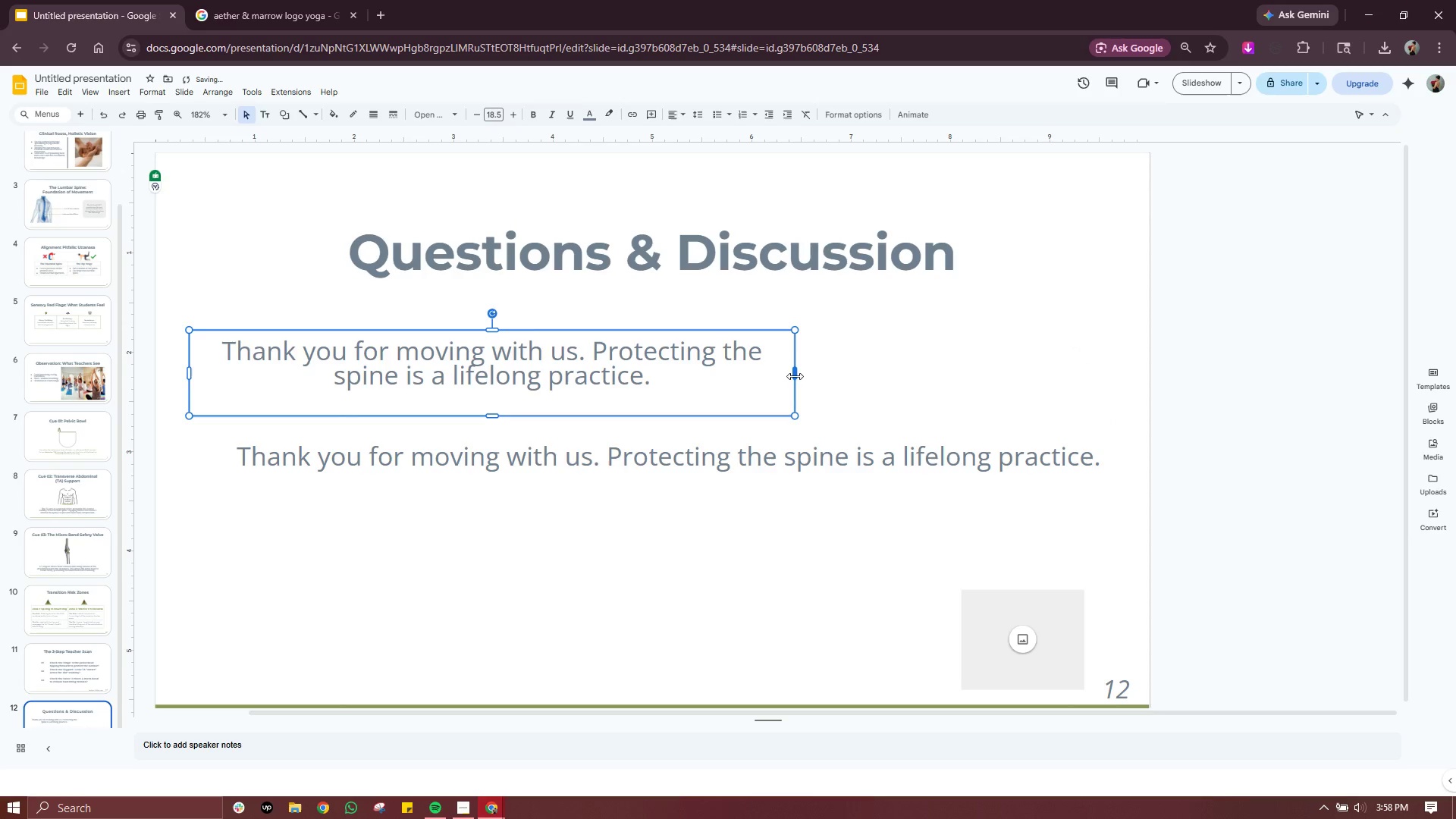 
left_click_drag(start_coordinate=[795, 376], to_coordinate=[684, 378])
 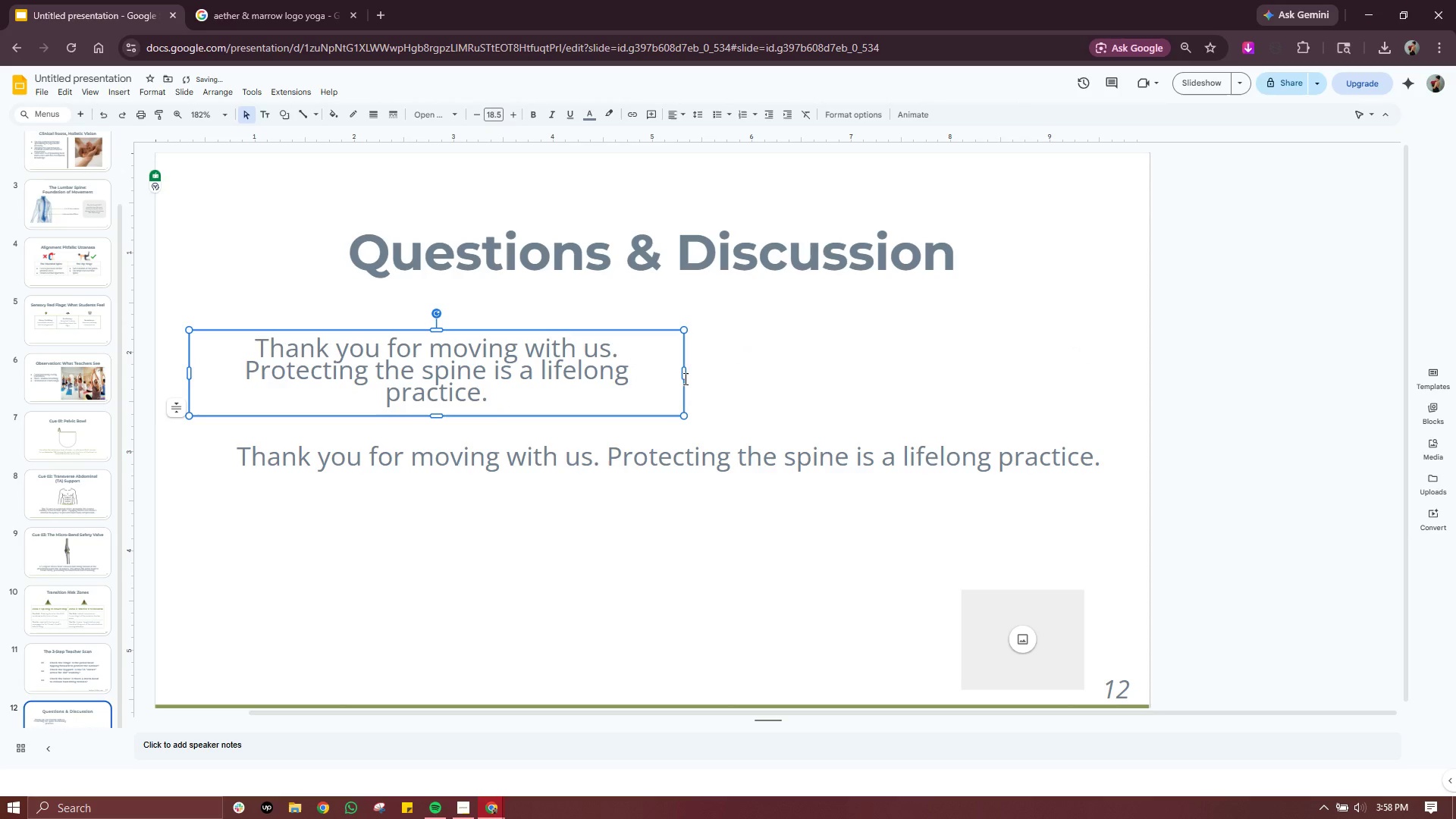 
left_click_drag(start_coordinate=[684, 372], to_coordinate=[717, 370])
 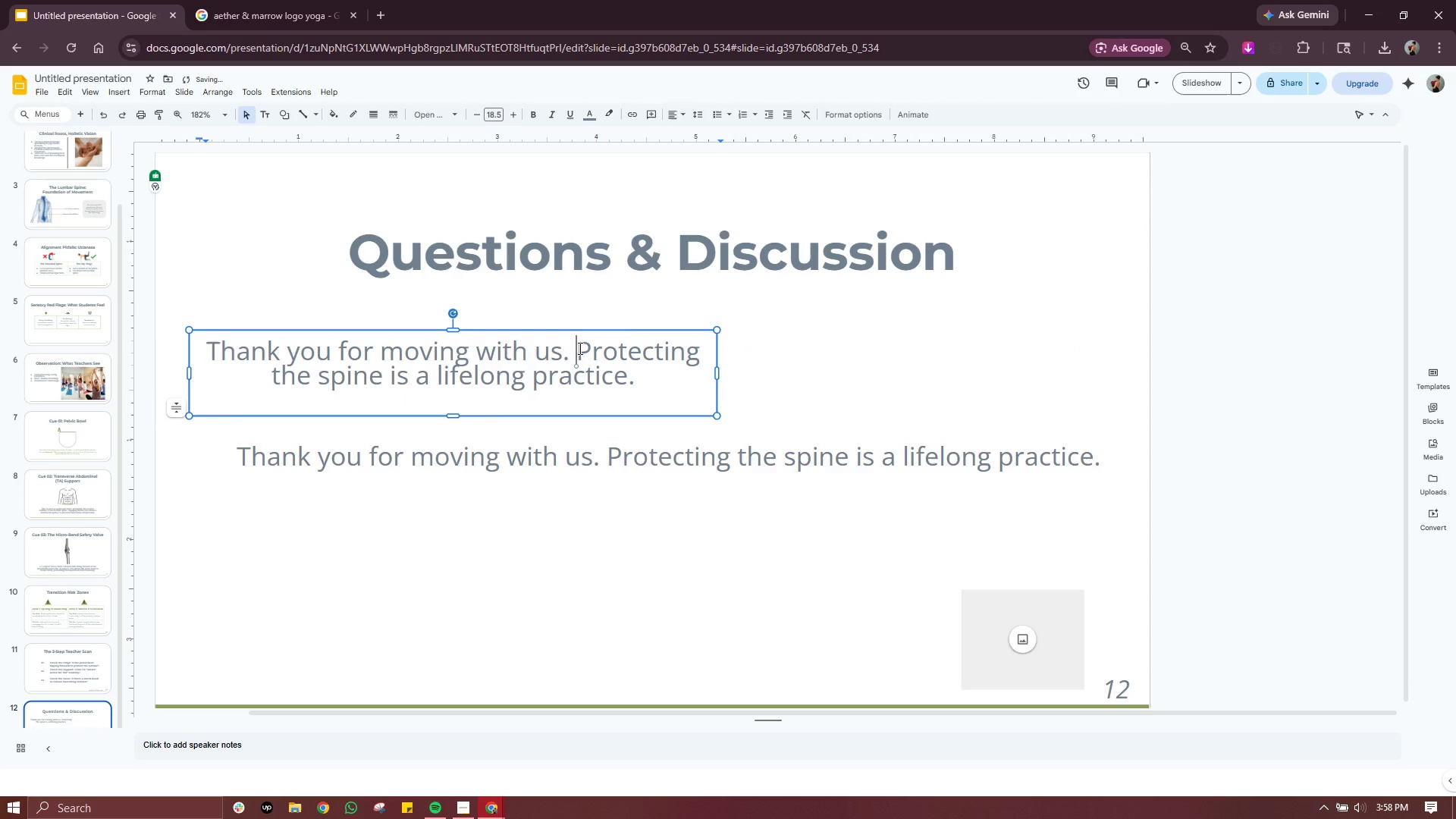 
key(Backspace)
 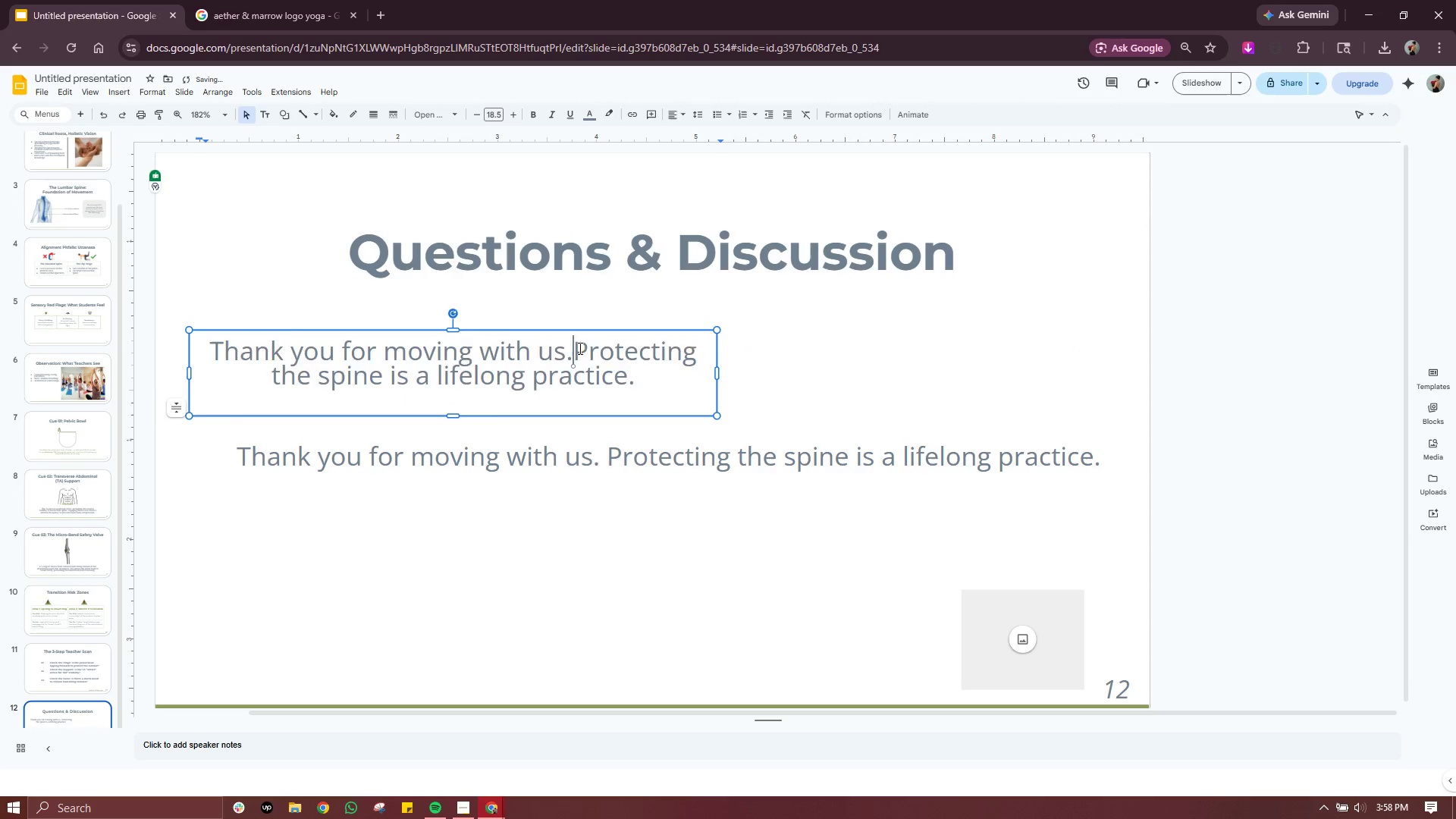 
key(Enter)
 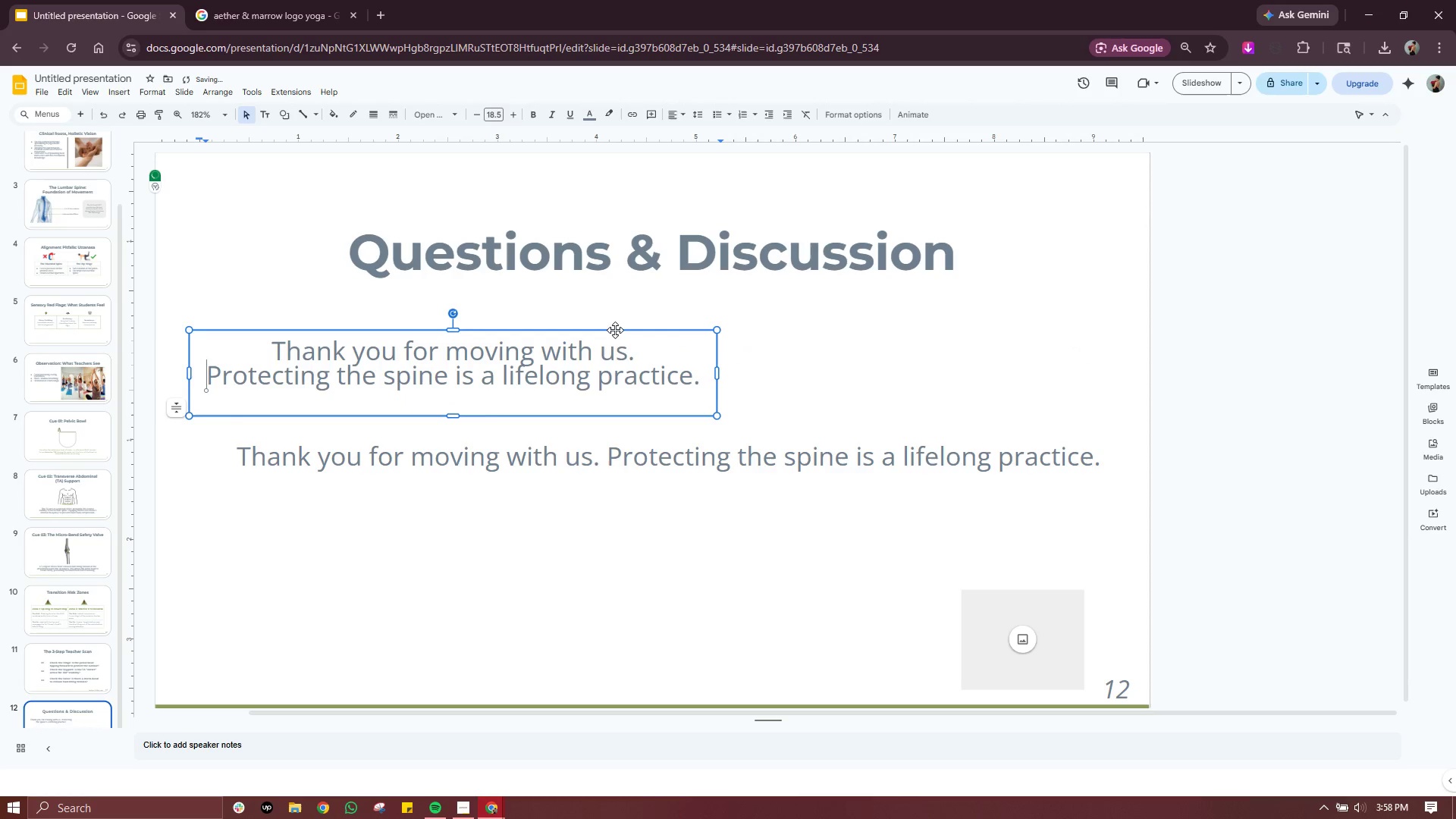 
left_click_drag(start_coordinate=[615, 330], to_coordinate=[817, 328])
 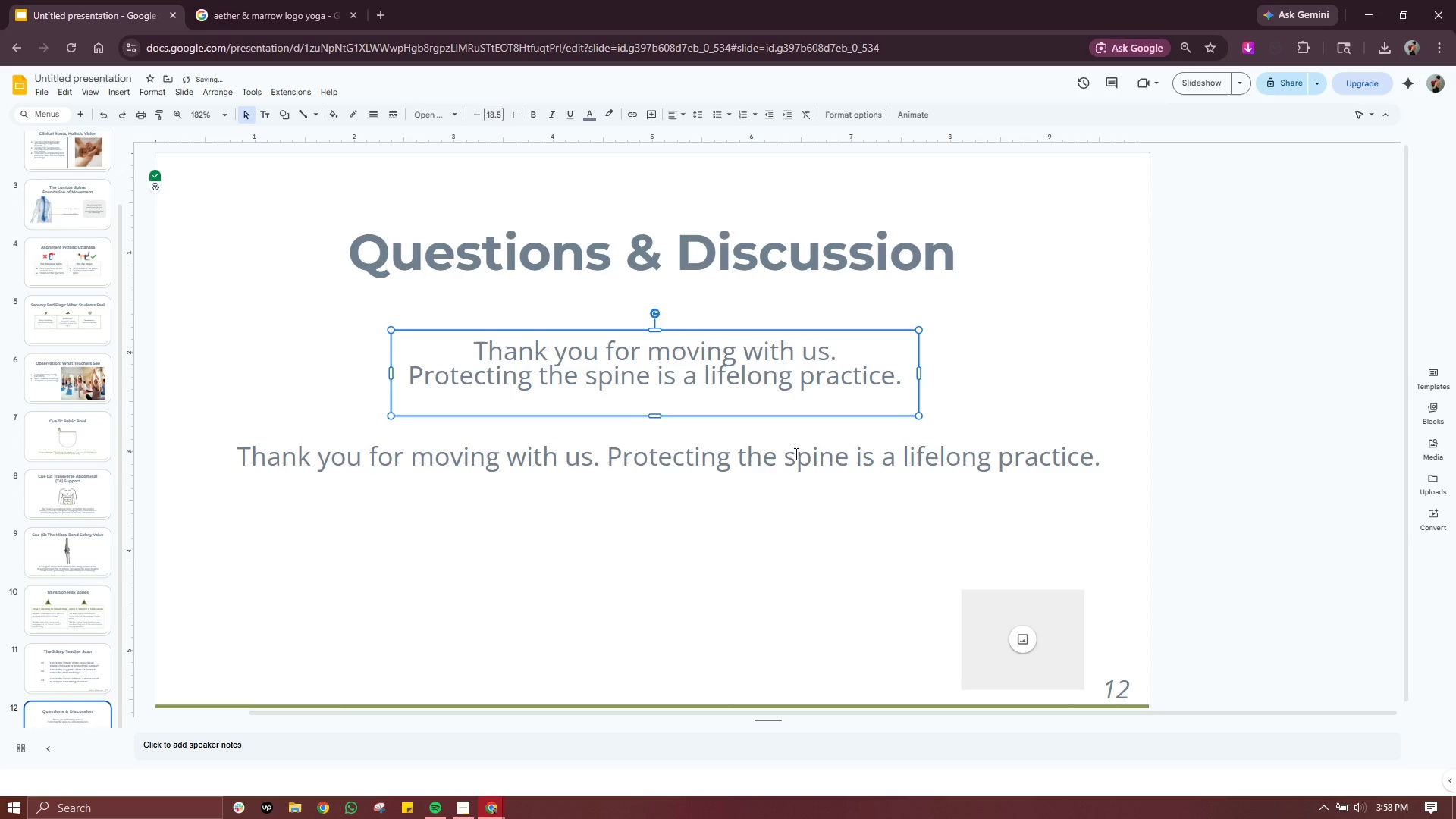 
left_click([794, 454])
 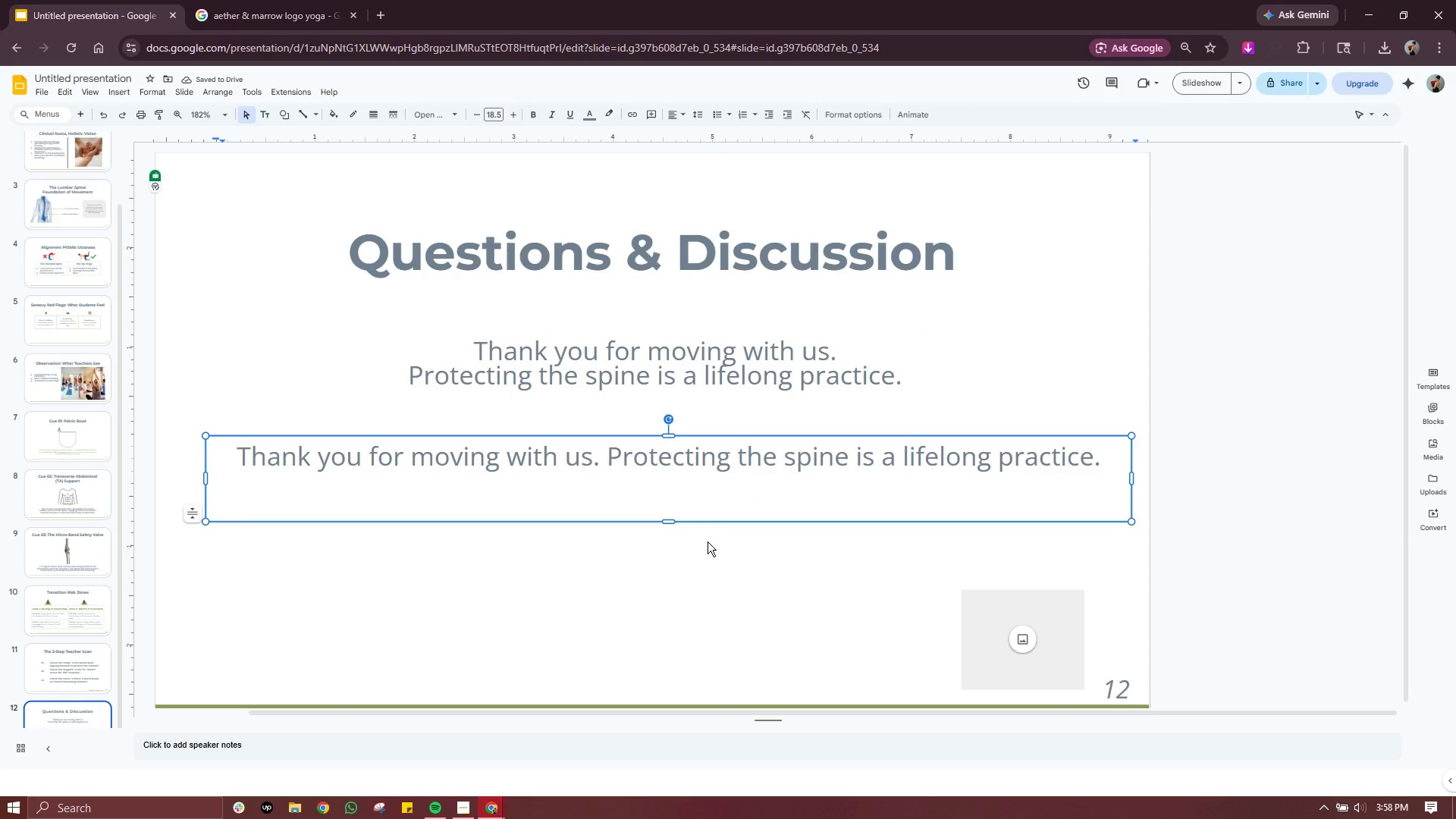 
left_click([708, 541])
 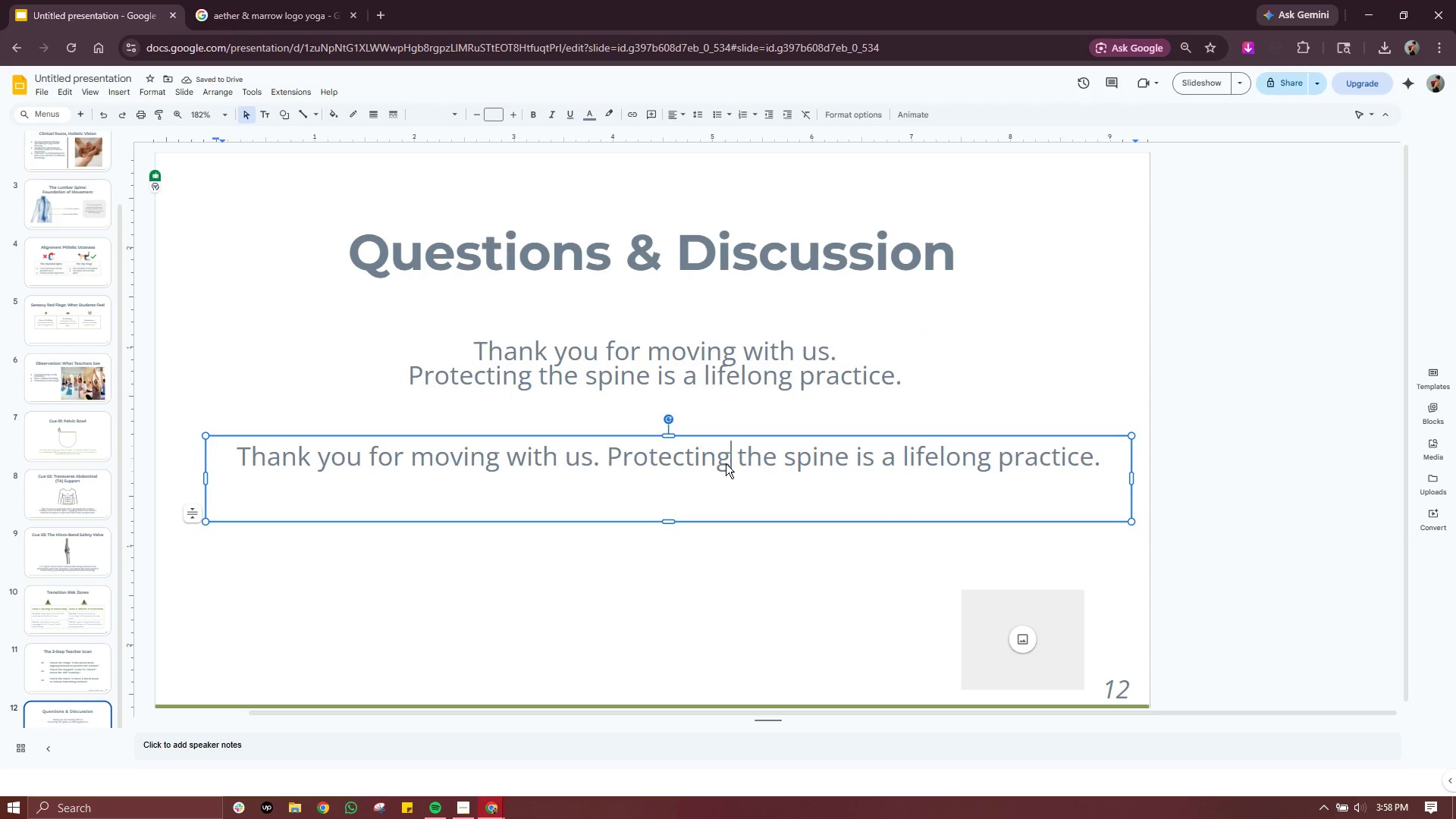 
double_click([726, 463])
 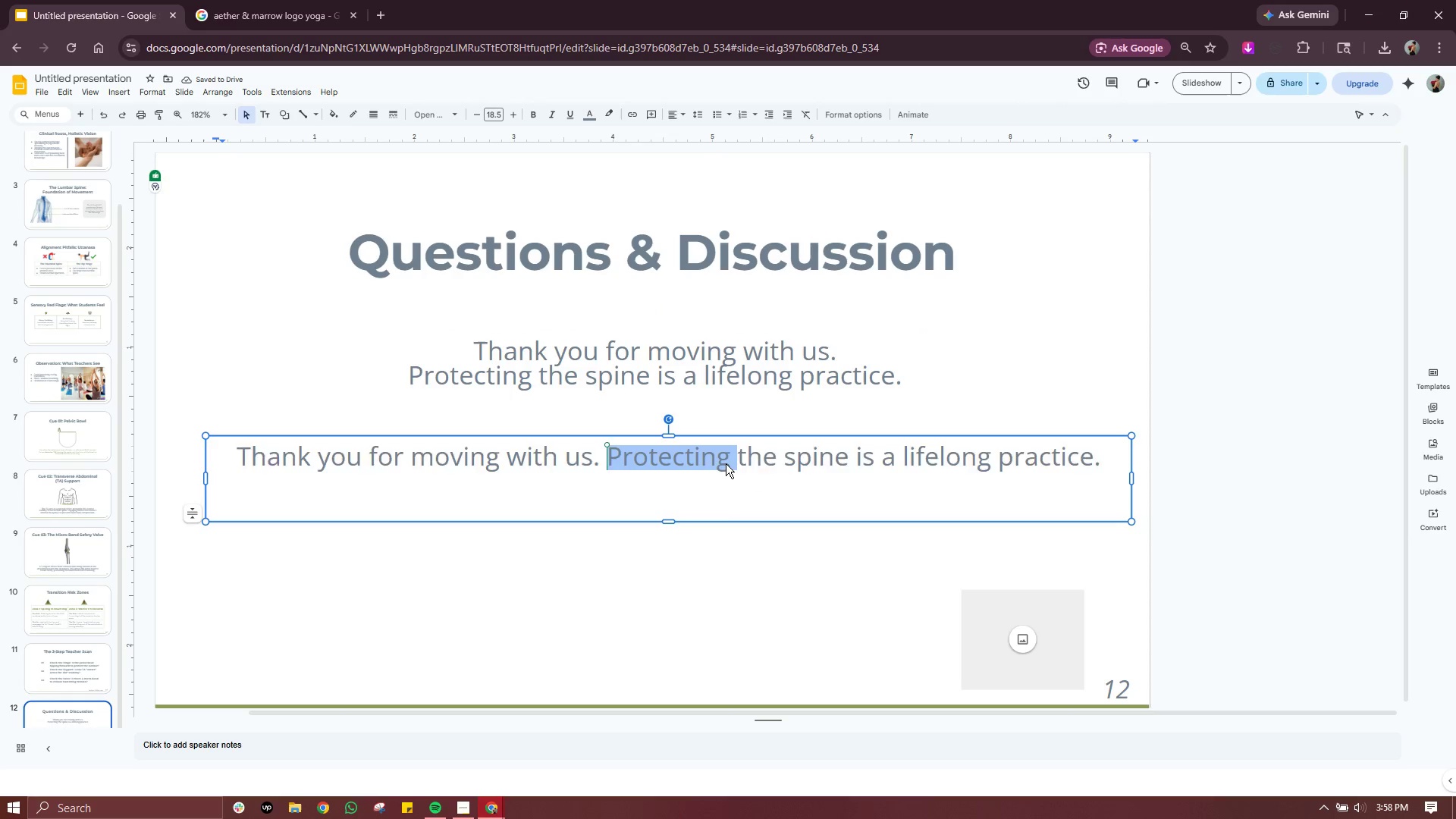 
triple_click([726, 463])
 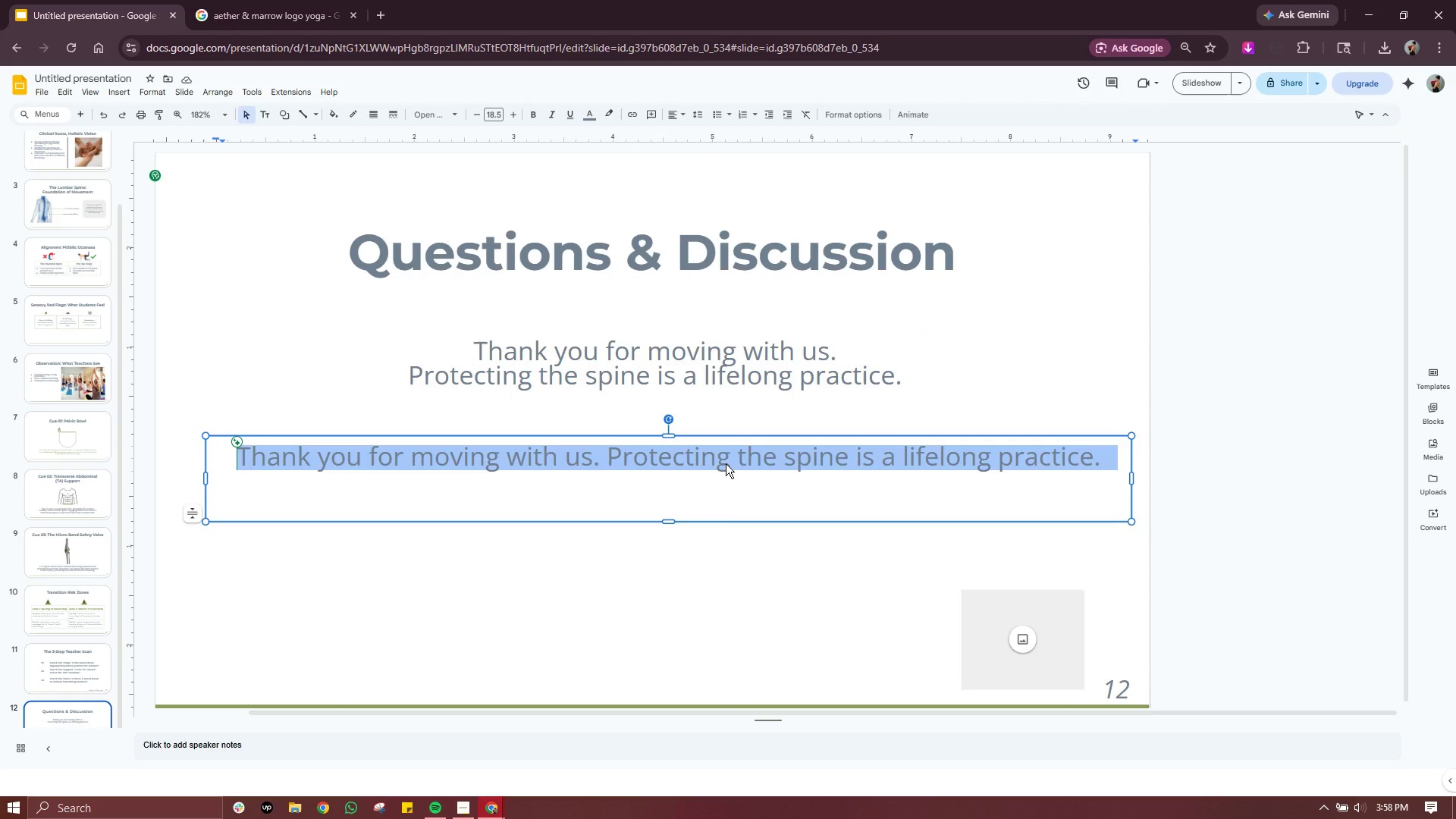 
type(Website: www.)
 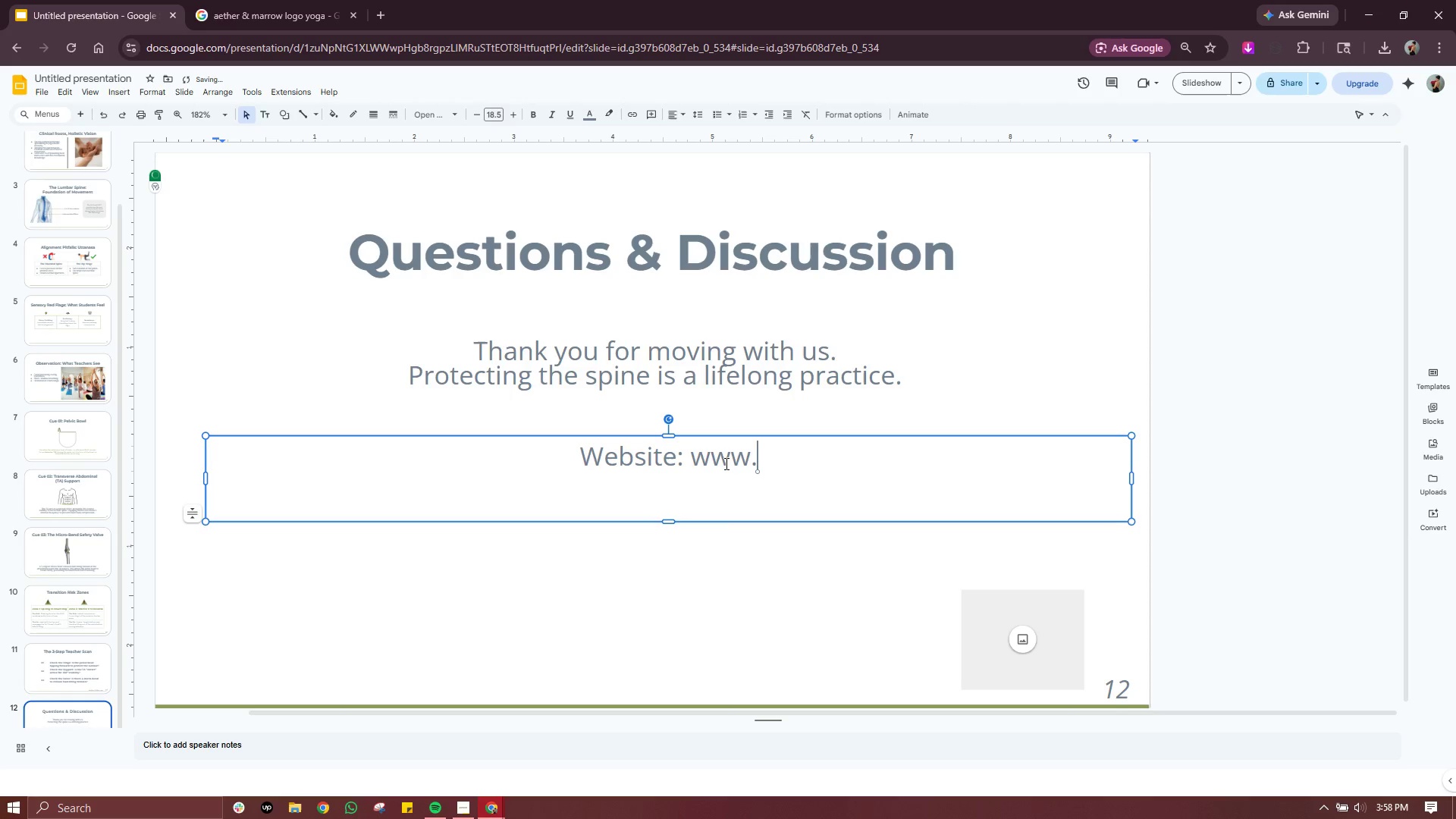 
left_click([271, 2])
 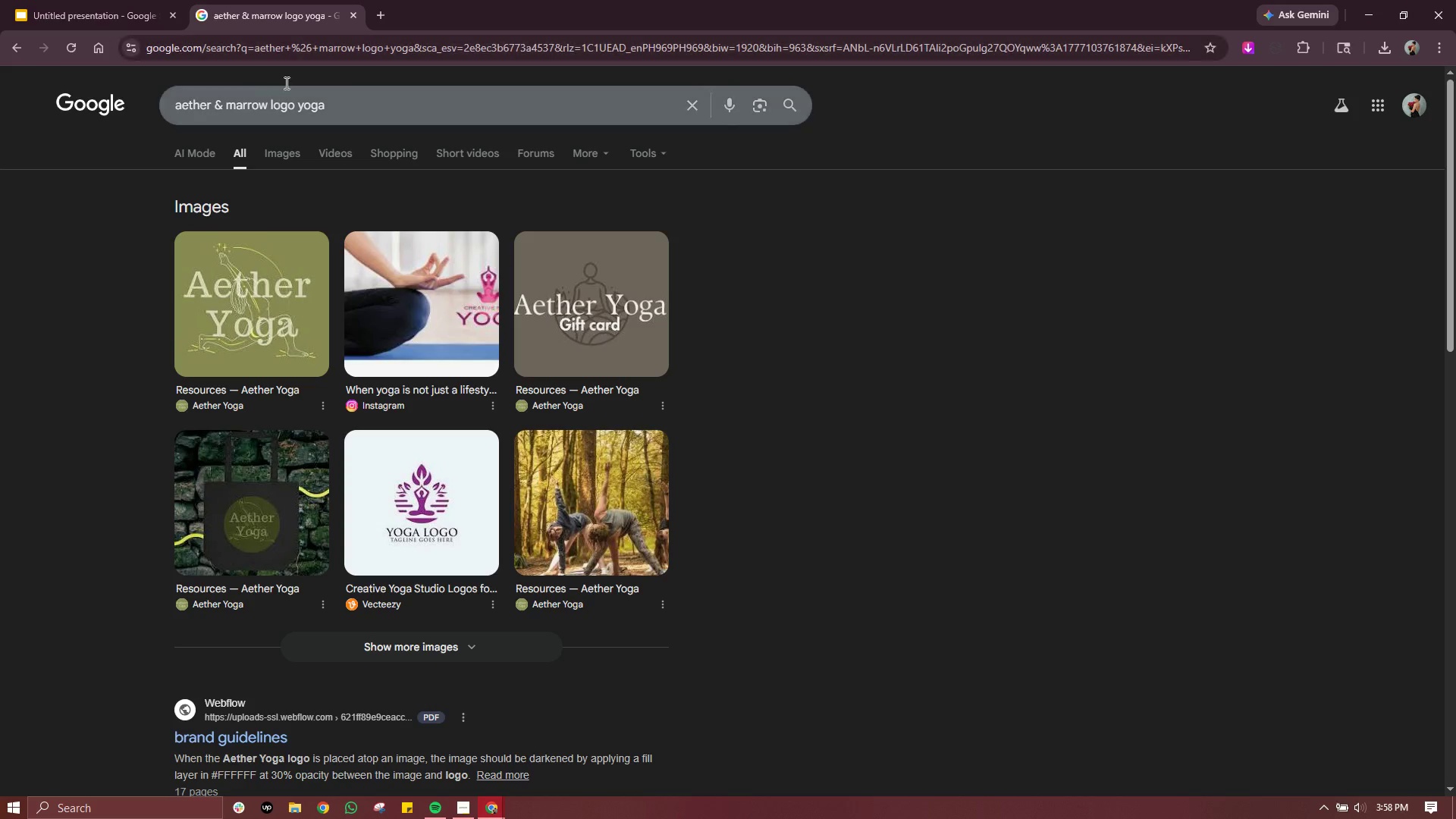 
left_click([292, 37])
 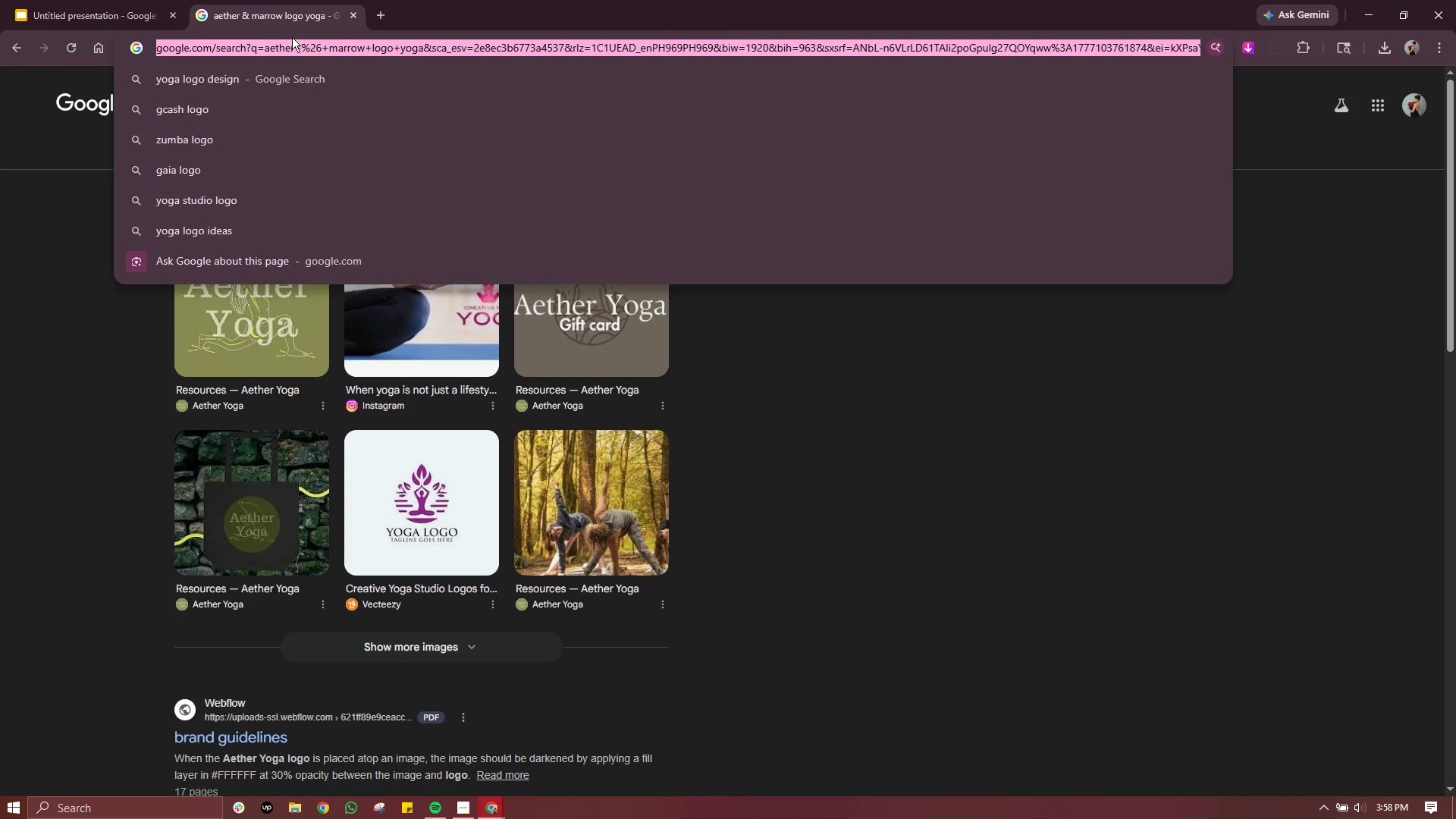 
type(www.aetherandmarrow.xom)
key(Backspace)
key(Backspace)
key(Backspace)
type(com)
 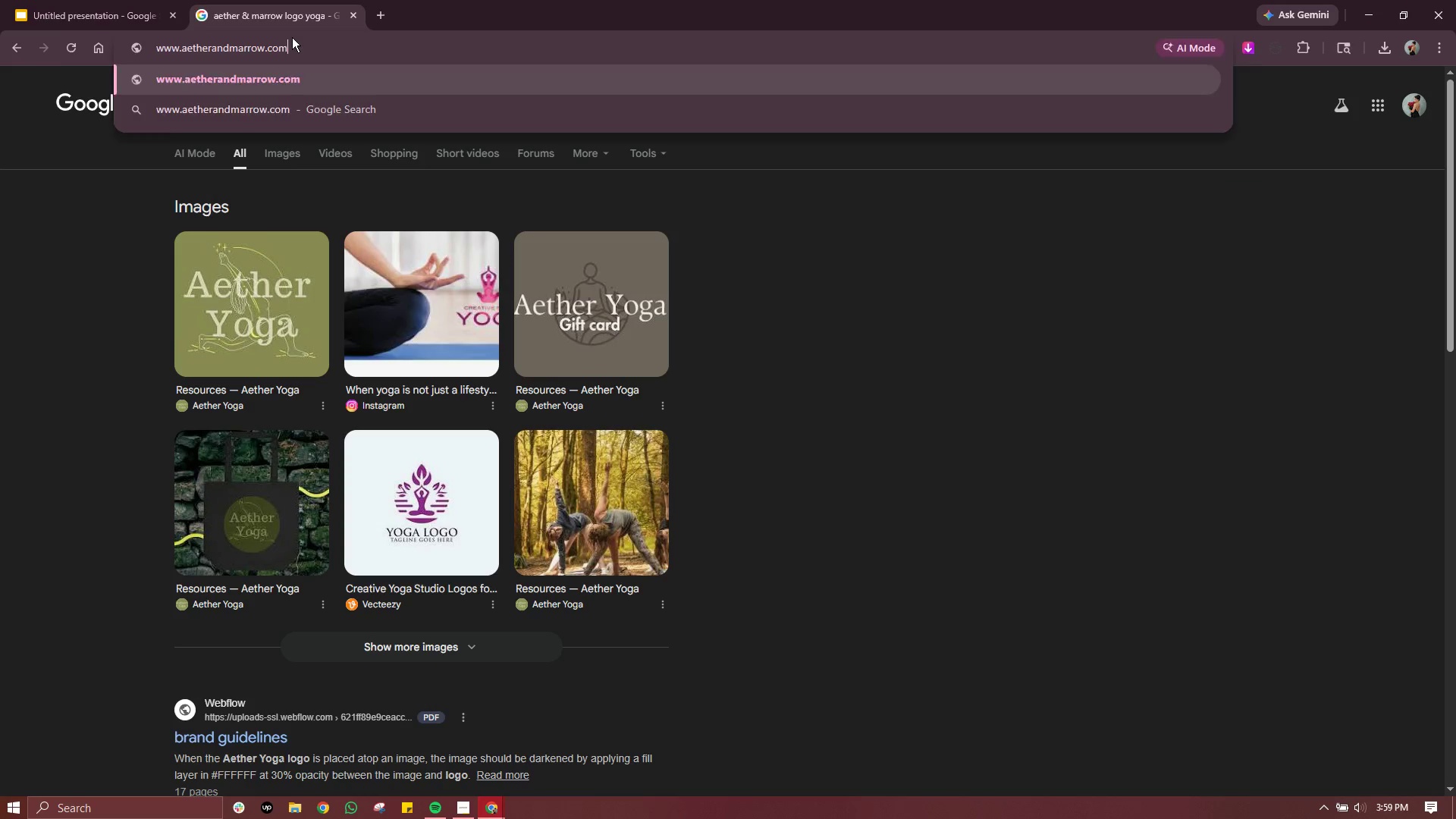 
key(Enter)
 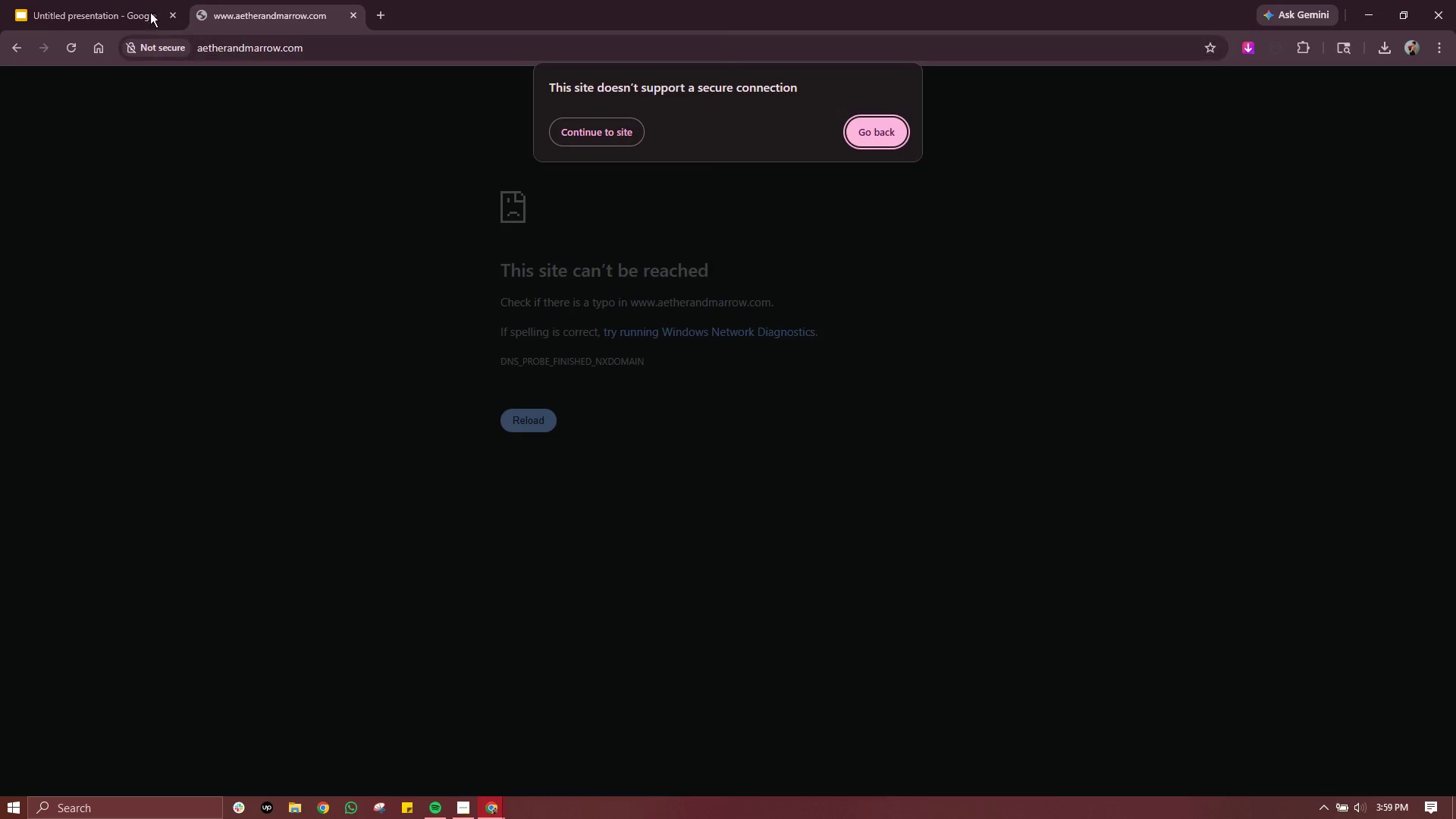 
left_click([112, 8])
 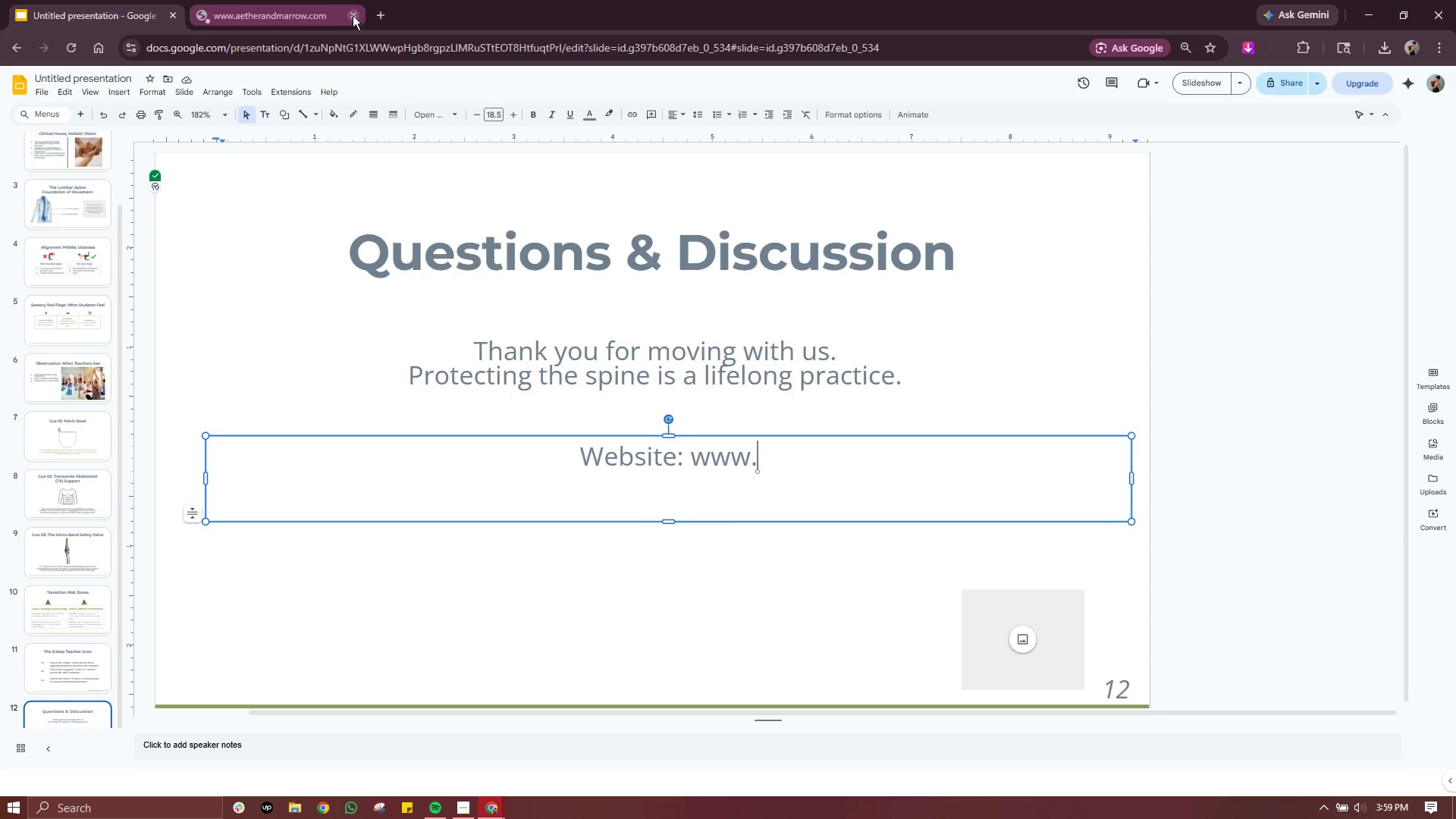 
left_click([353, 15])
 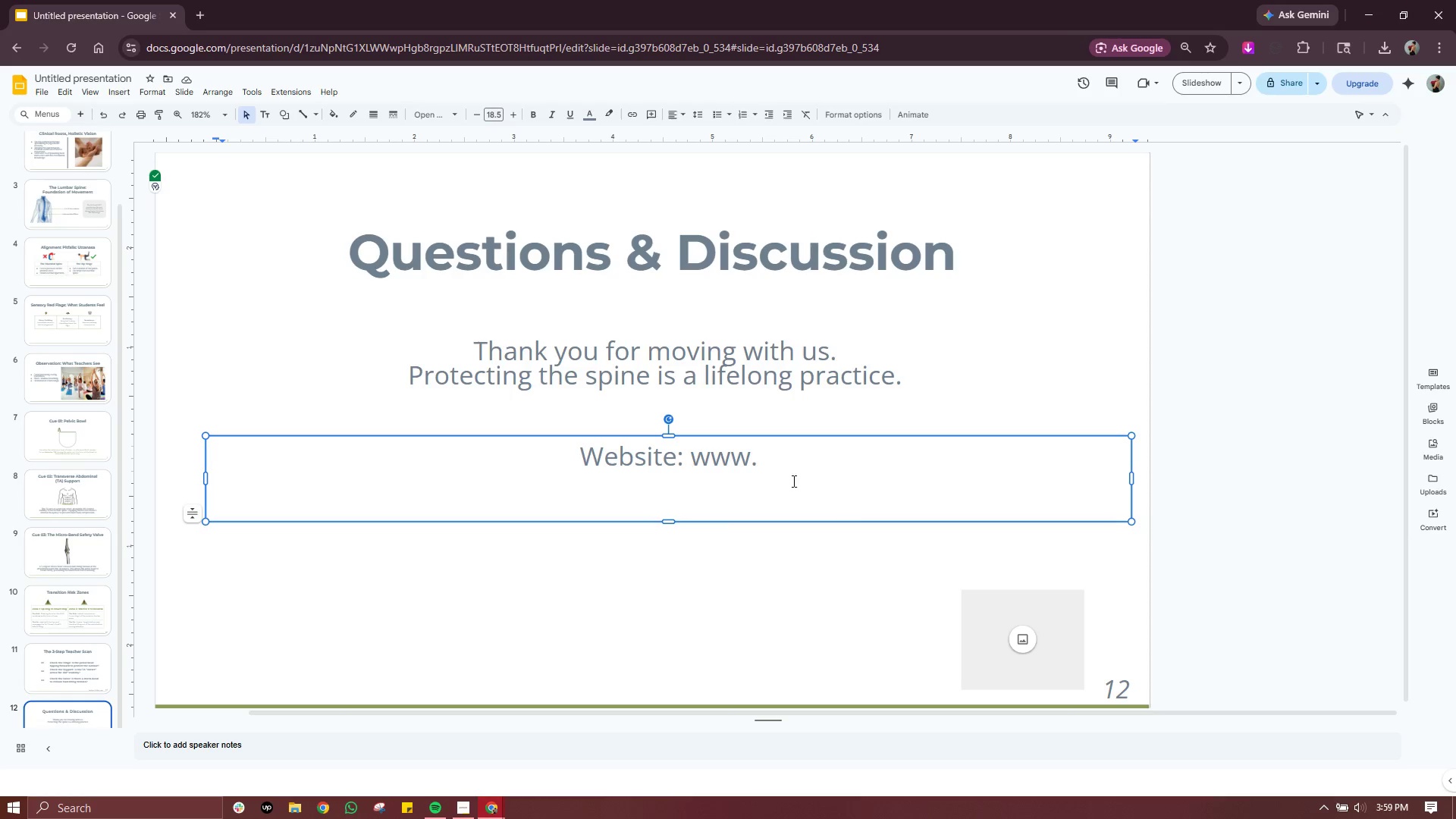 
left_click([764, 466])
 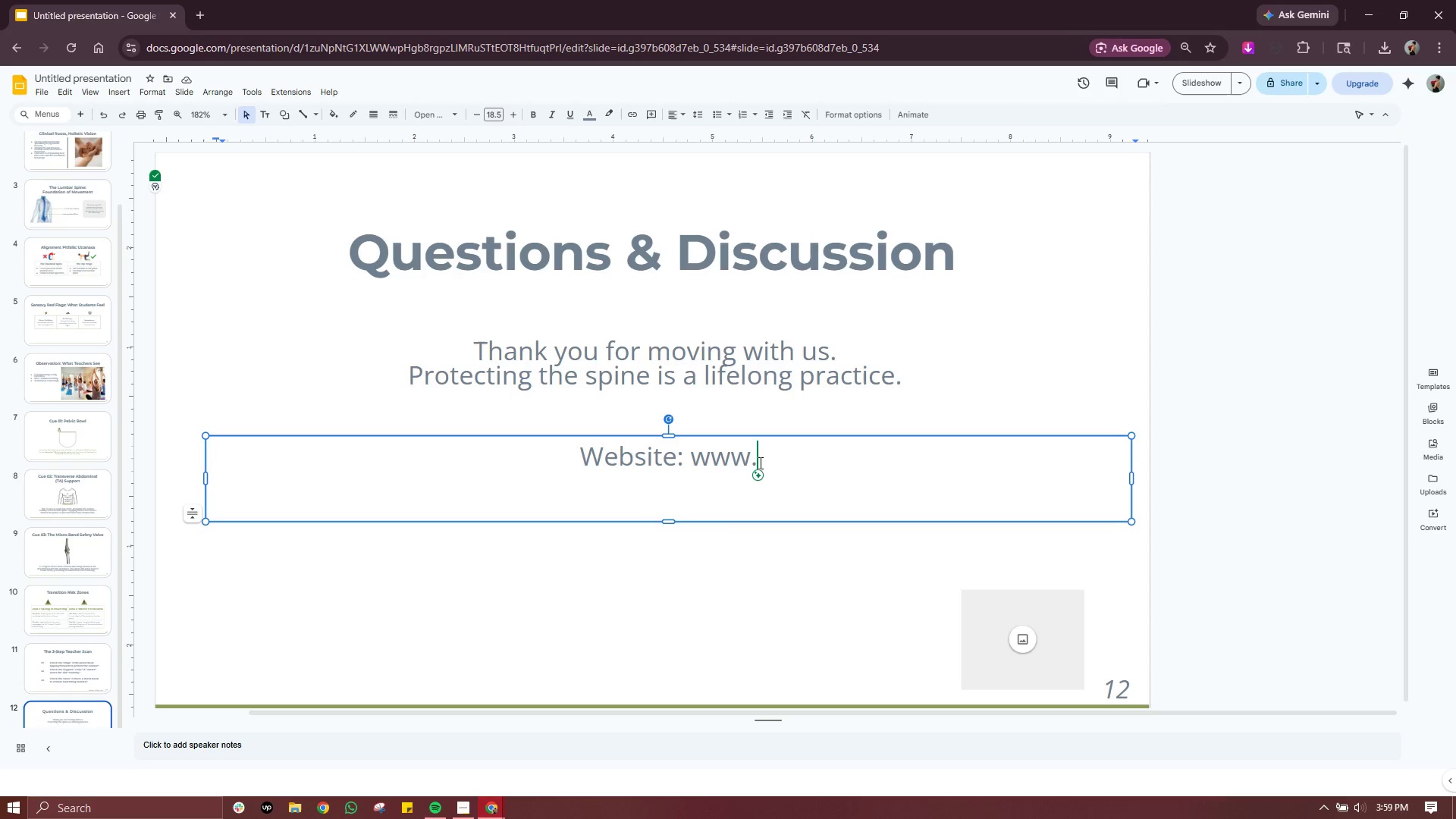 
type(aetherandmarrow.com)
 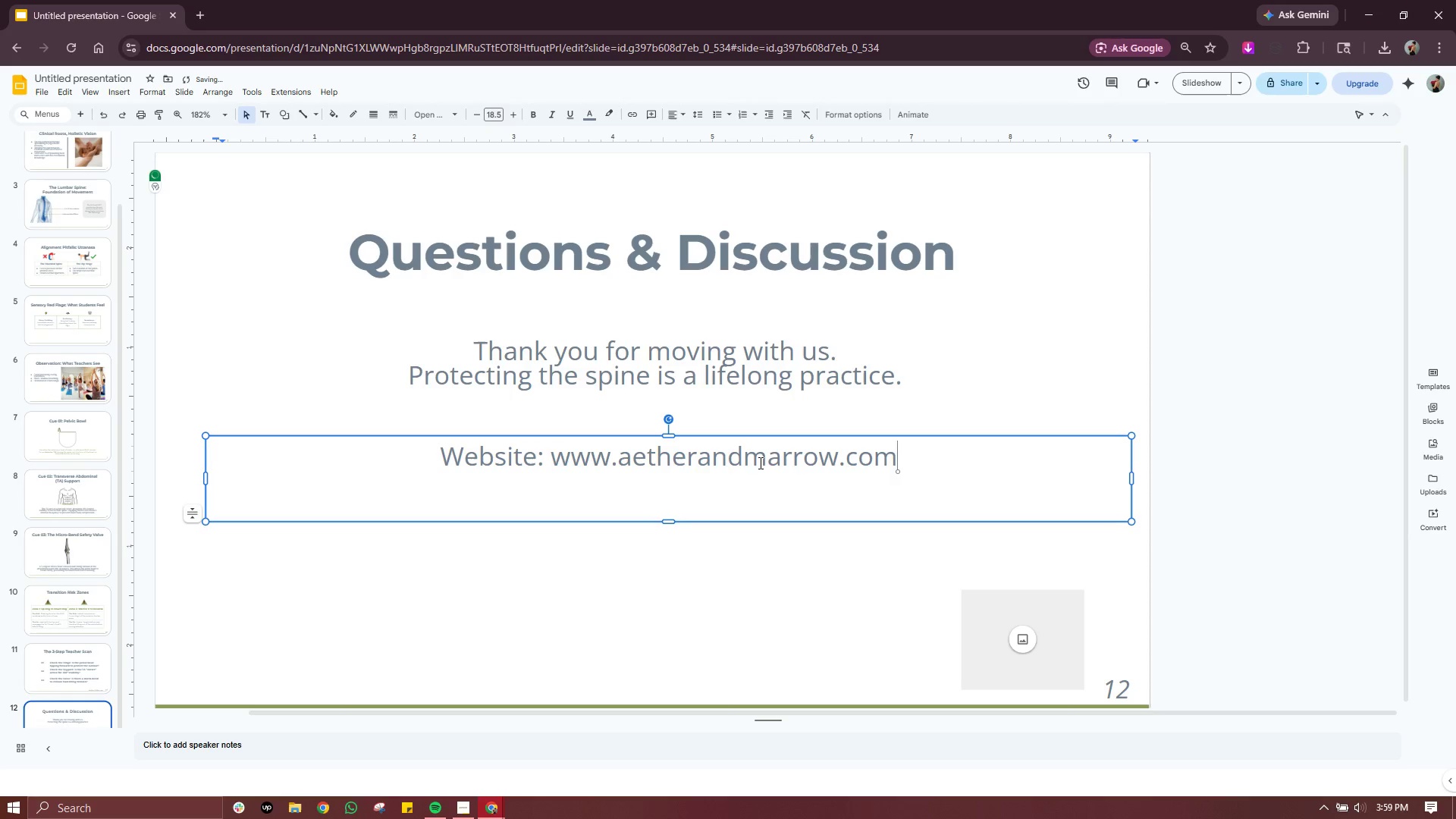 
key(Enter)
 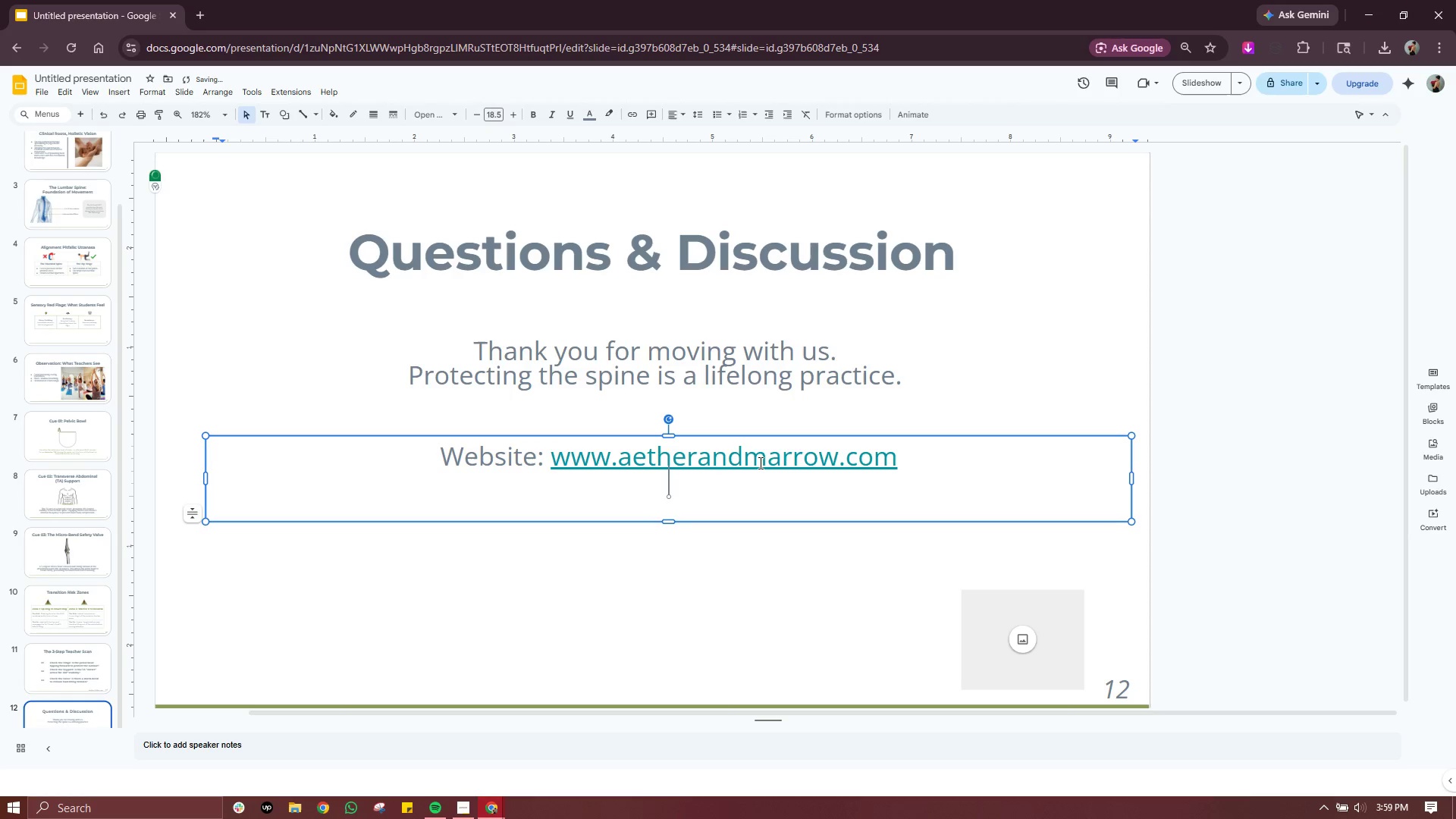 
type(Is)
key(Backspace)
type(nstag)
key(Backspace)
key(Backspace)
type(agram: @aetherandmarrow)
 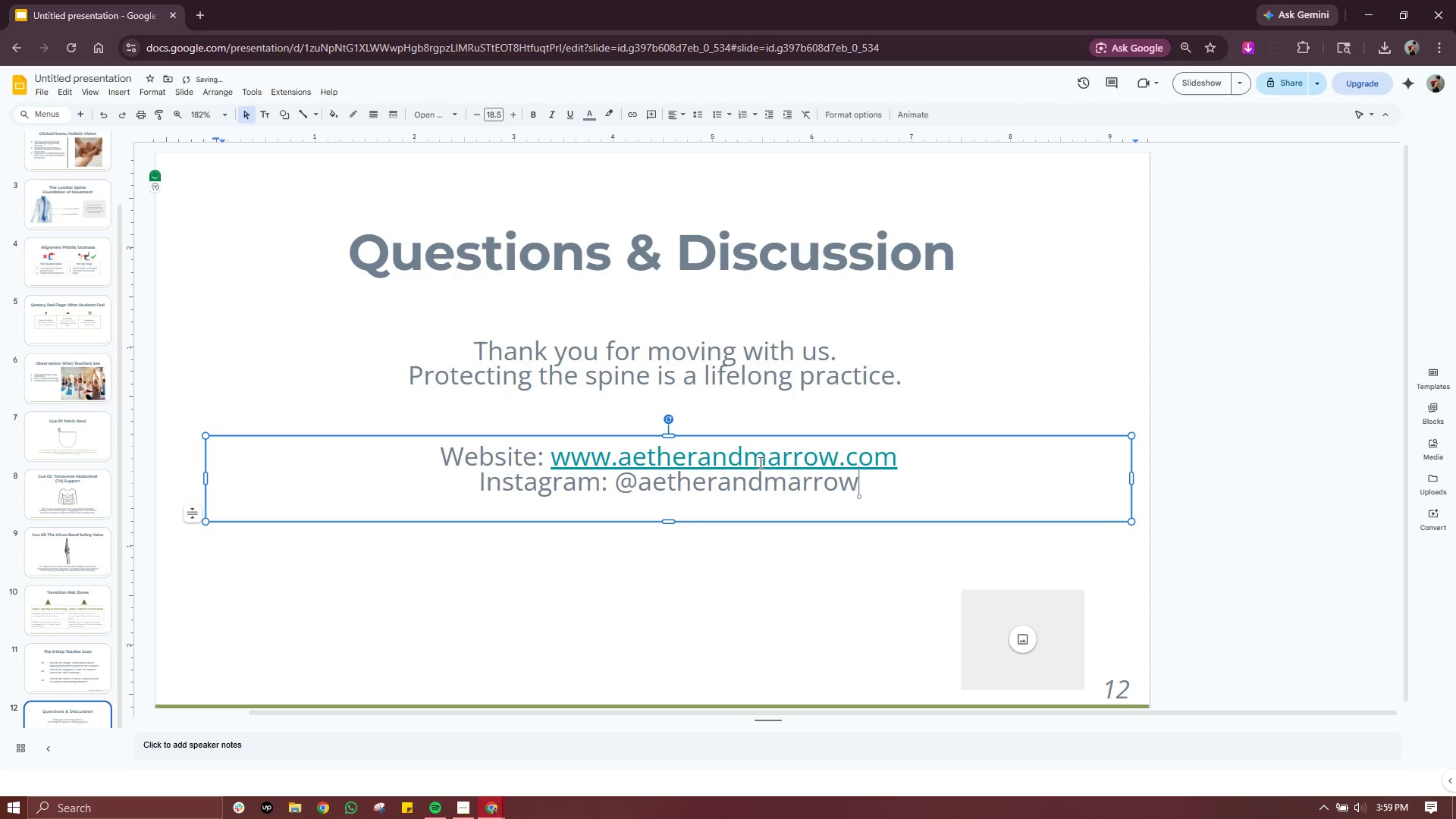 
key(Enter)
 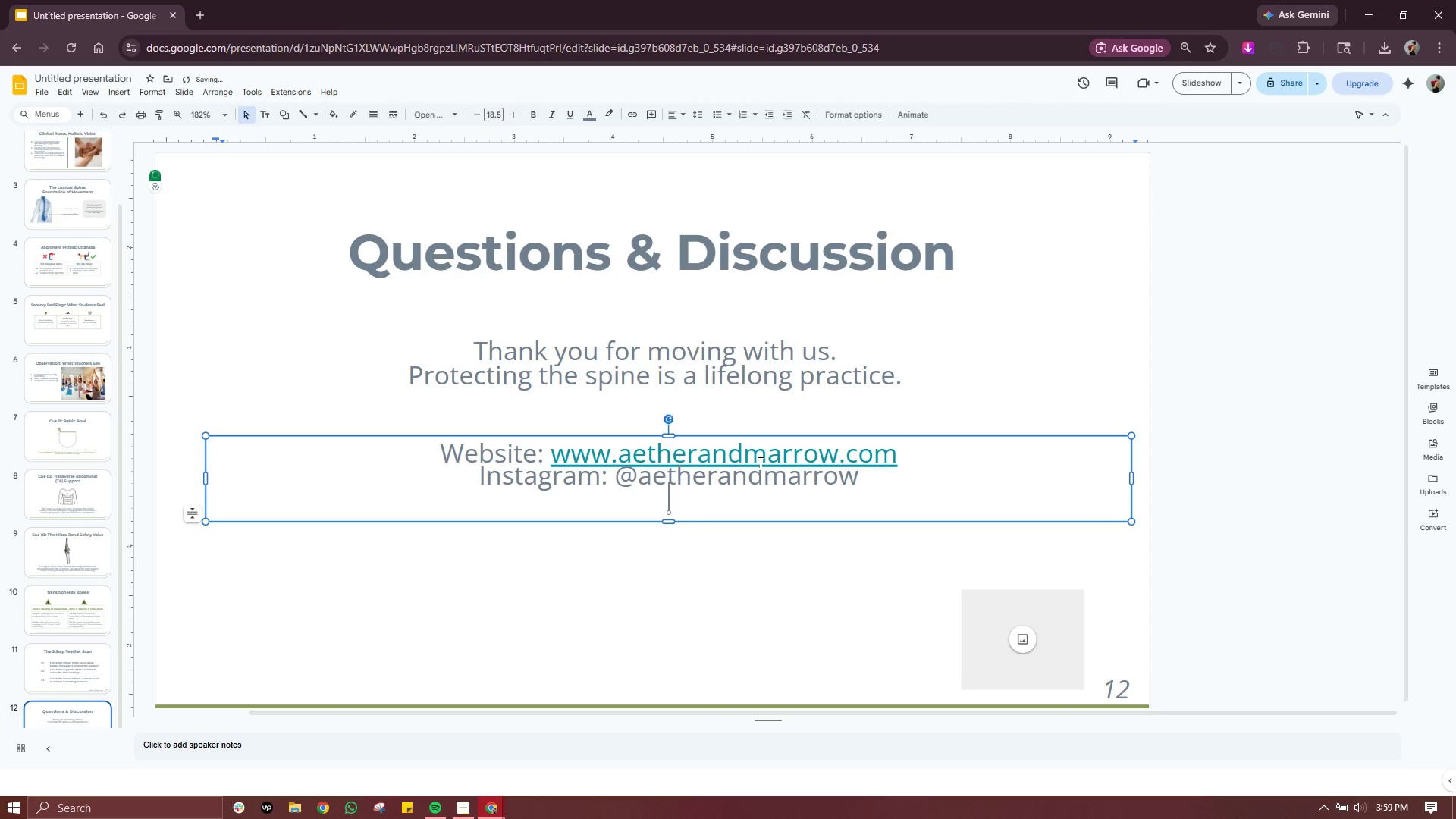 
type(Email: aetherandmaroow)
key(Backspace)
key(Backspace)
key(Backspace)
type(row@)
 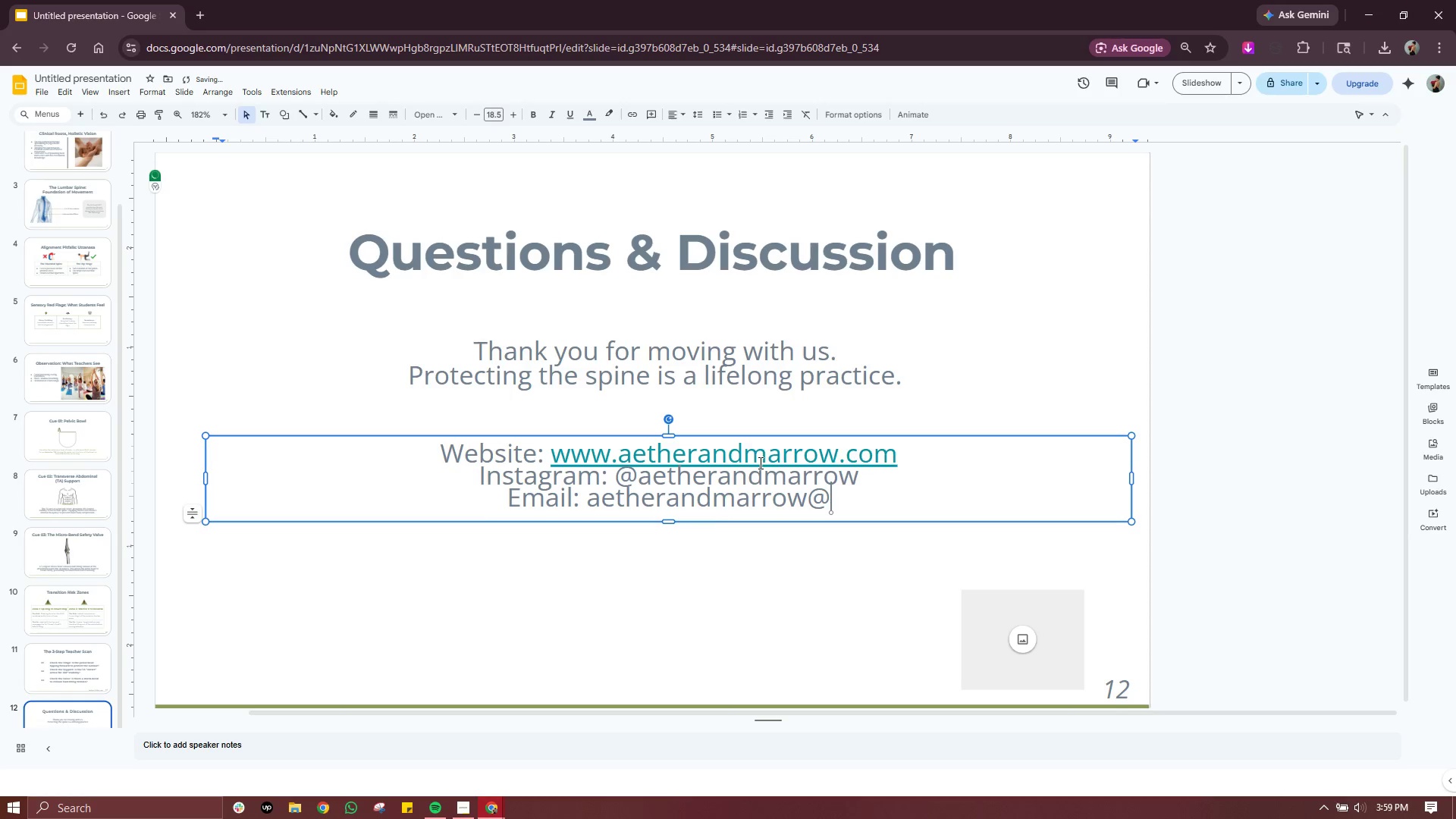 
wait(7.3)
 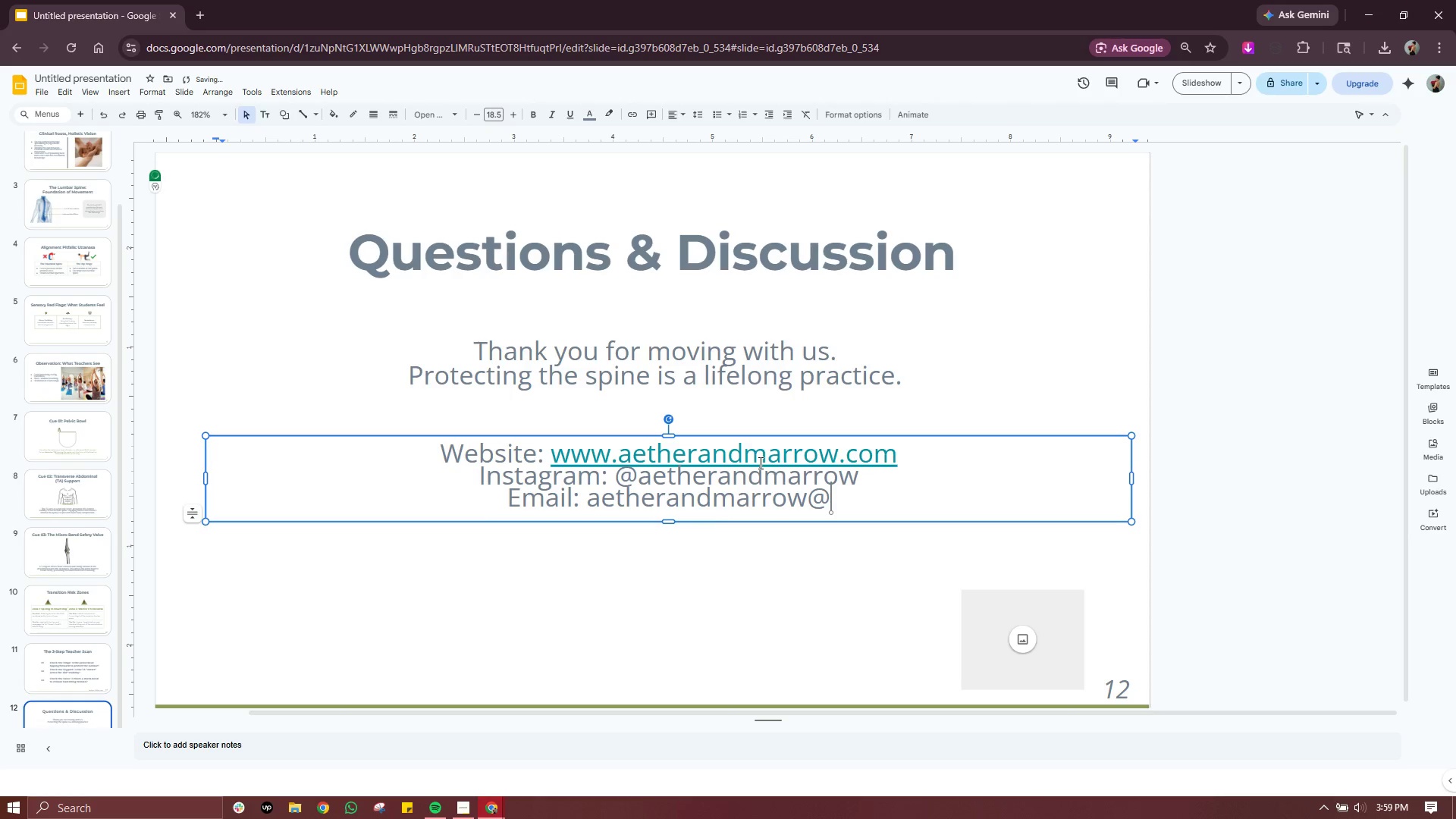 
type(gmail.cmo)
key(Backspace)
key(Backspace)
type(om)
 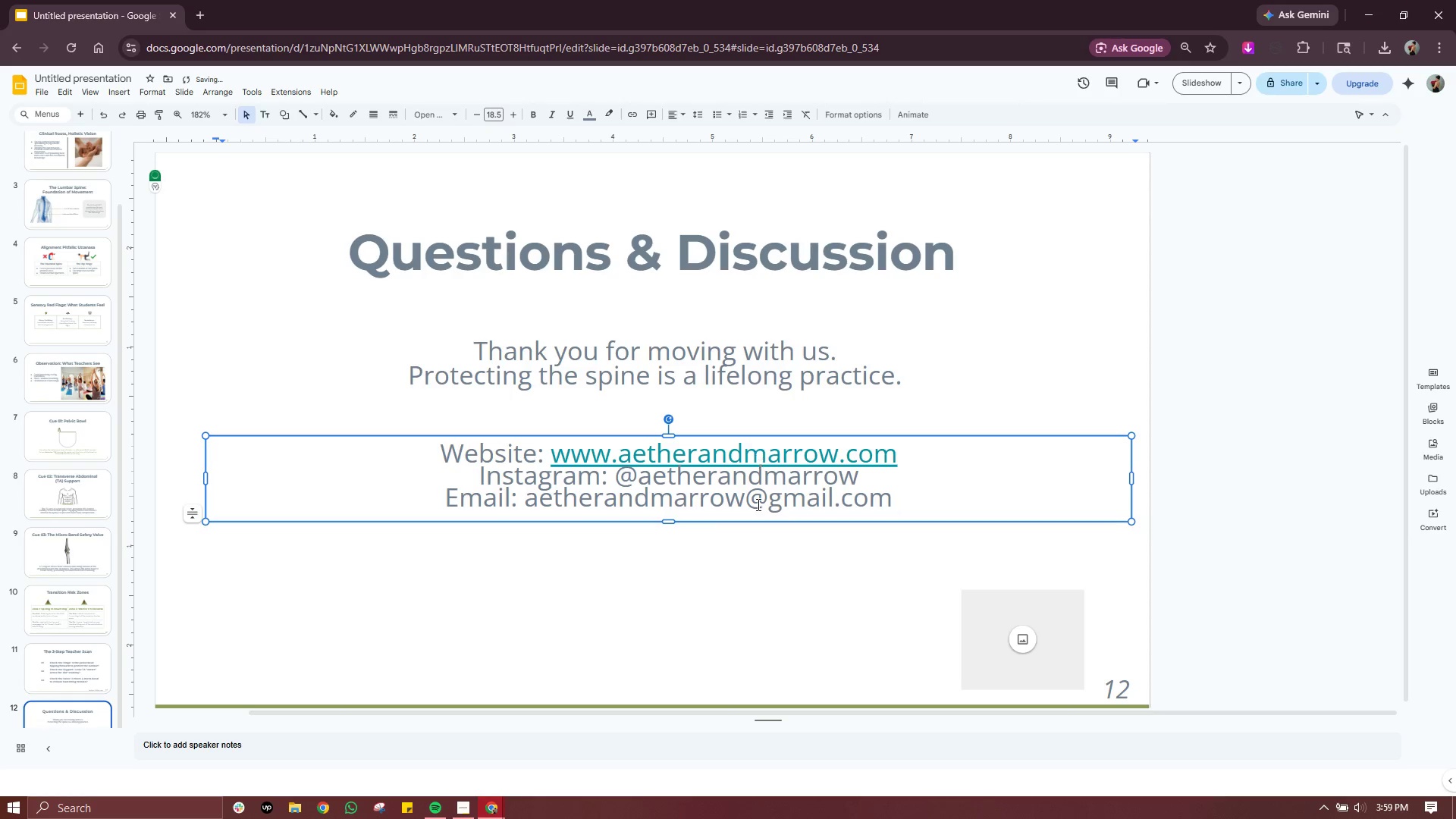 
left_click([752, 601])
 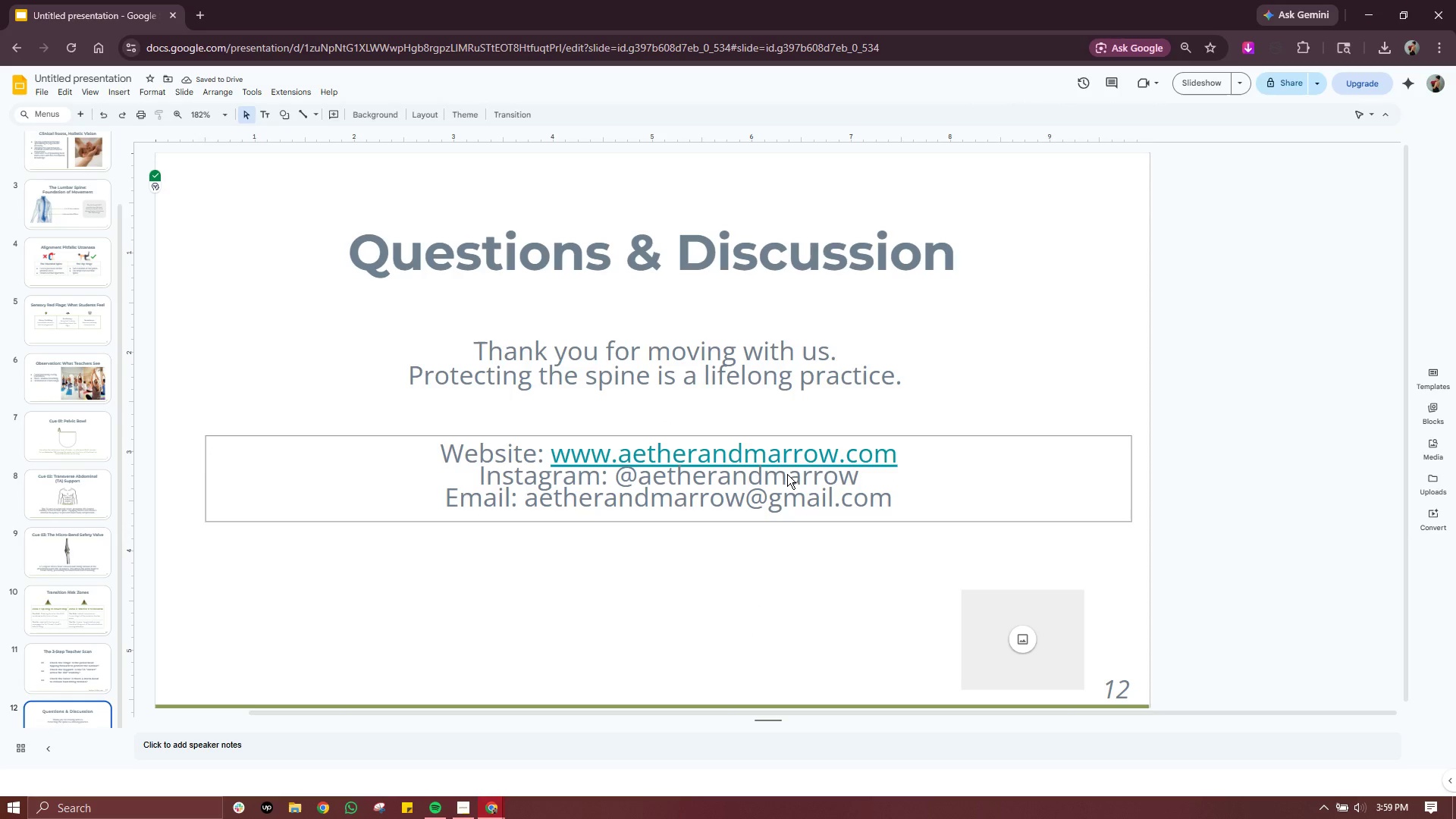 
double_click([787, 474])
 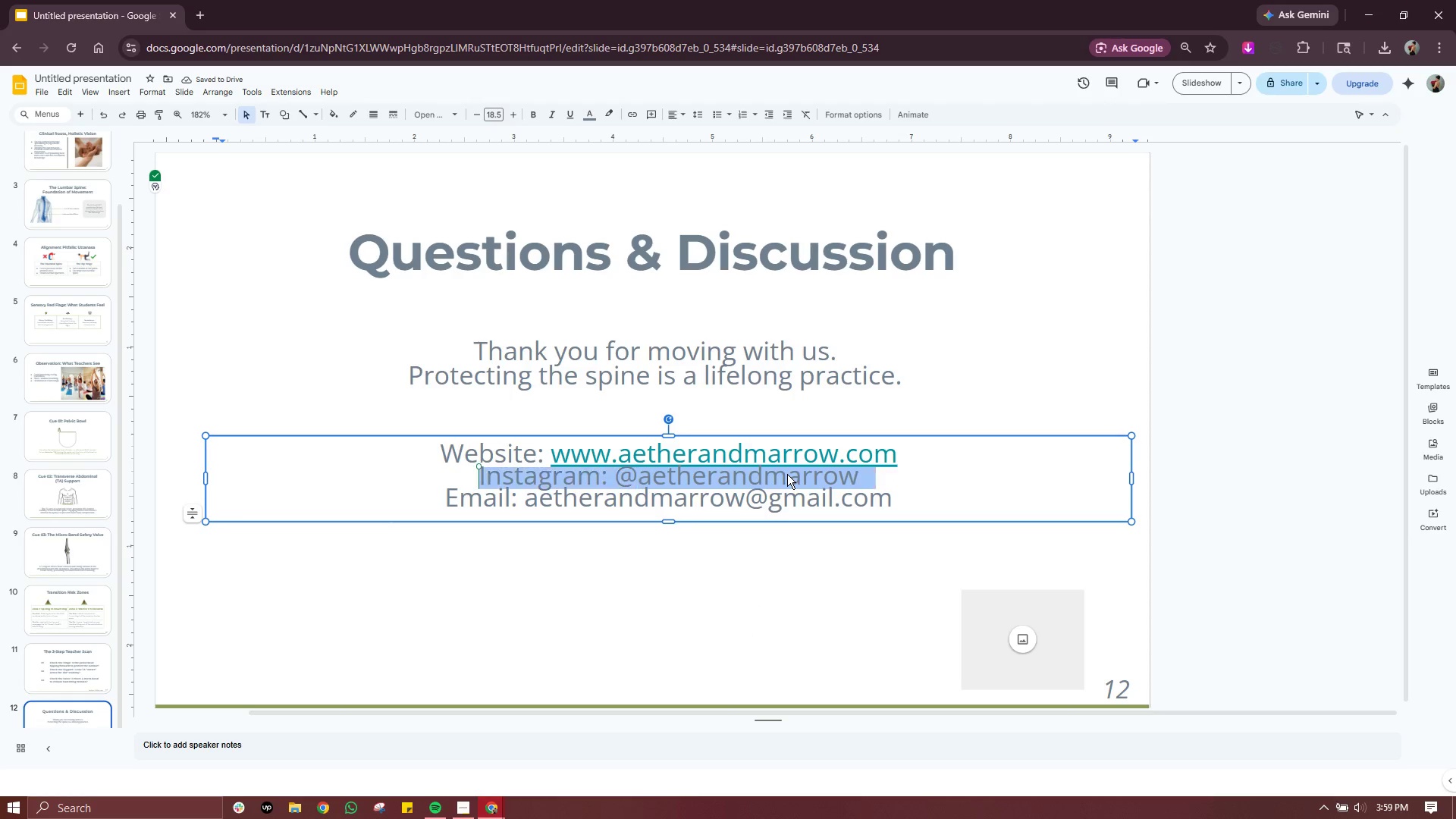 
triple_click([787, 474])
 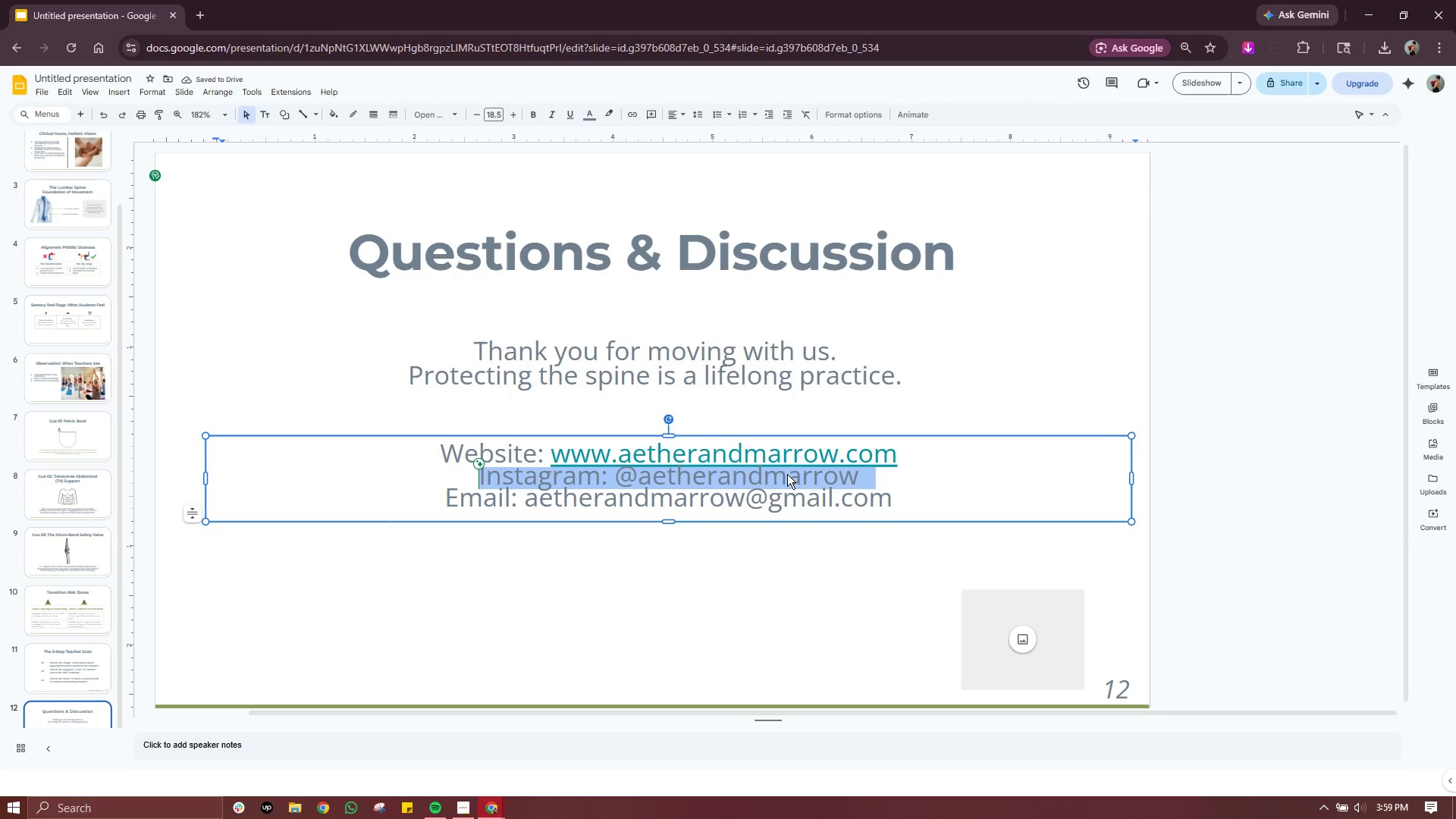 
key(Control+A)
 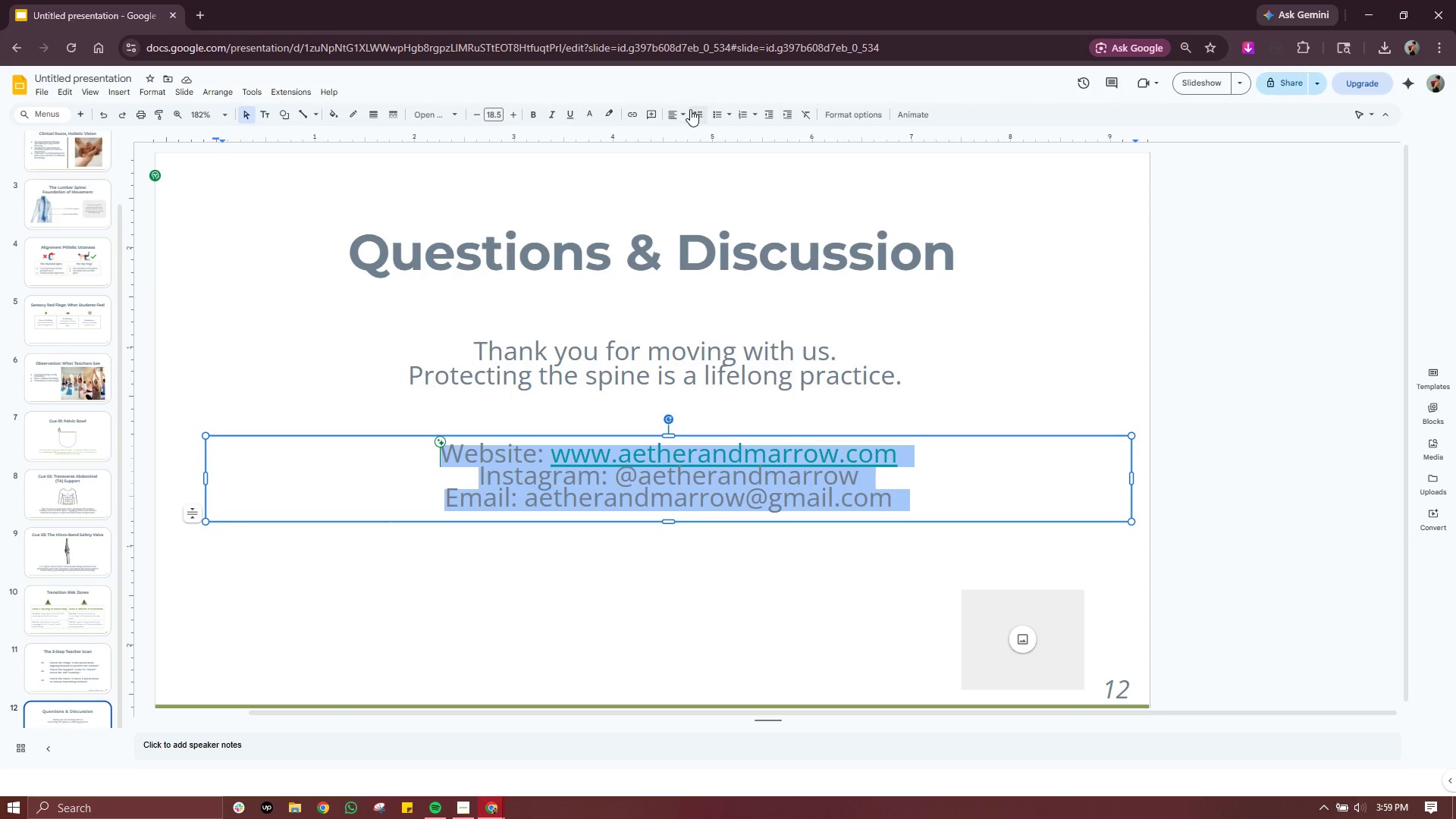 
left_click([701, 109])
 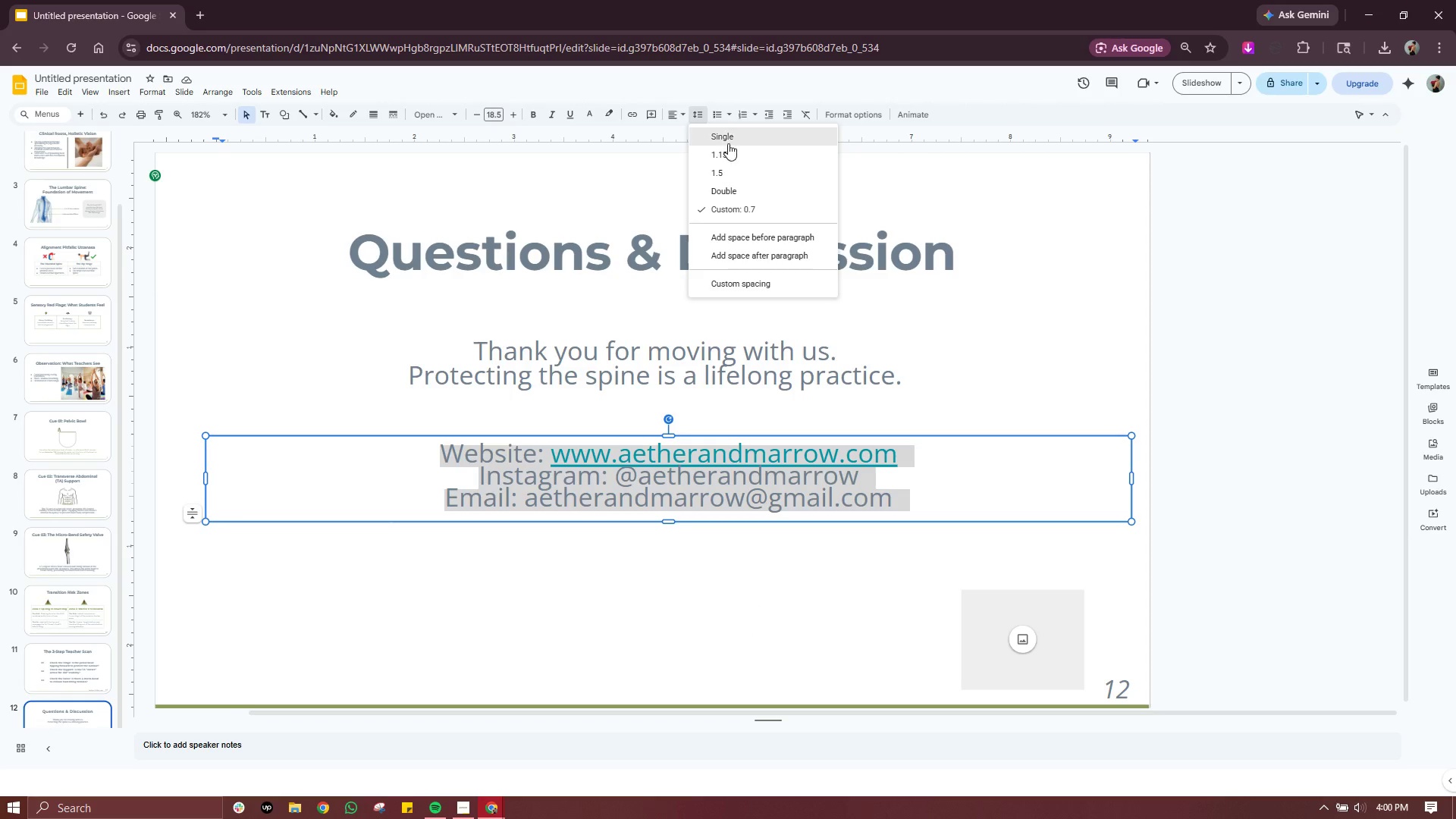 
left_click([736, 138])
 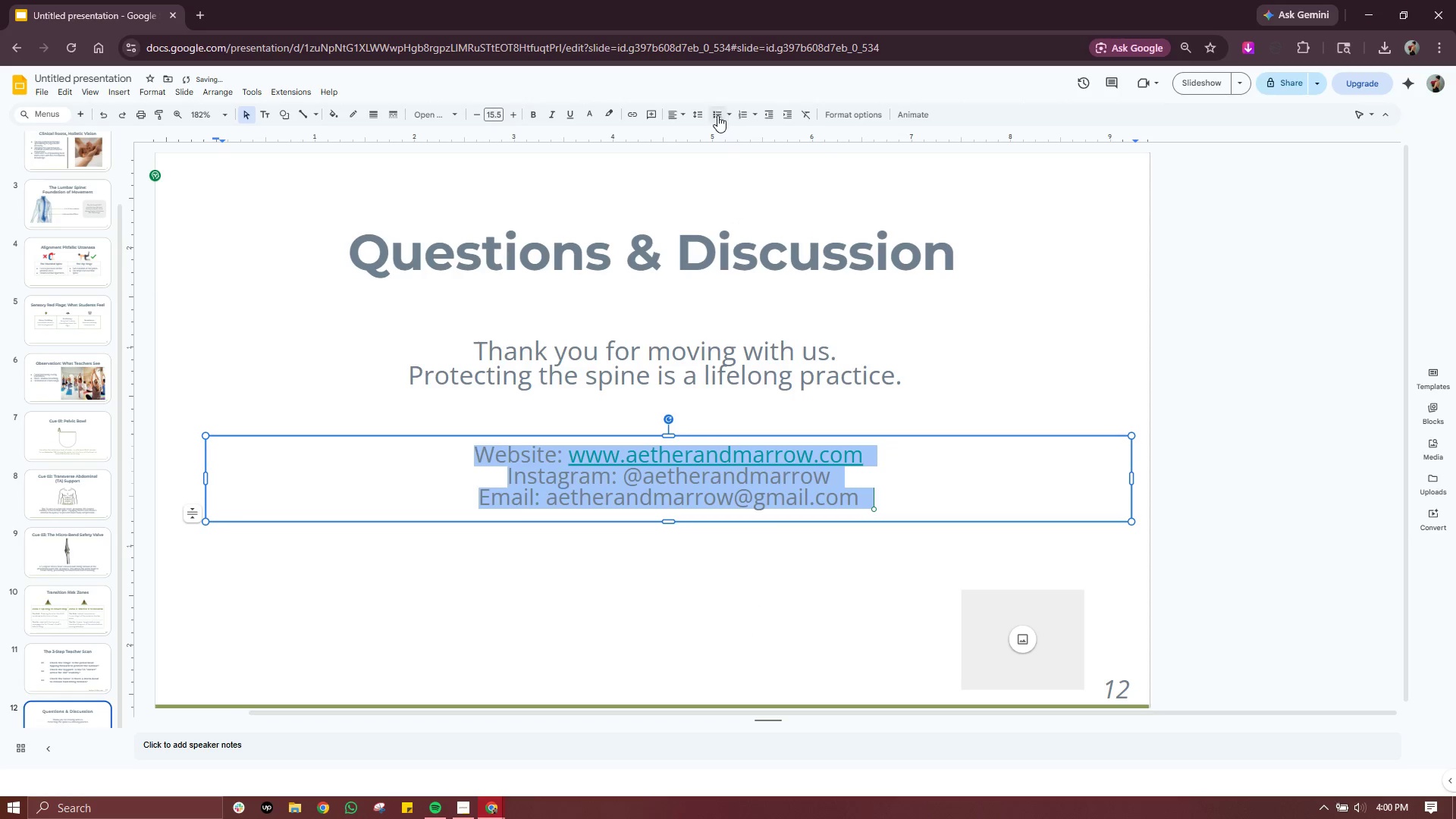 
left_click([704, 115])
 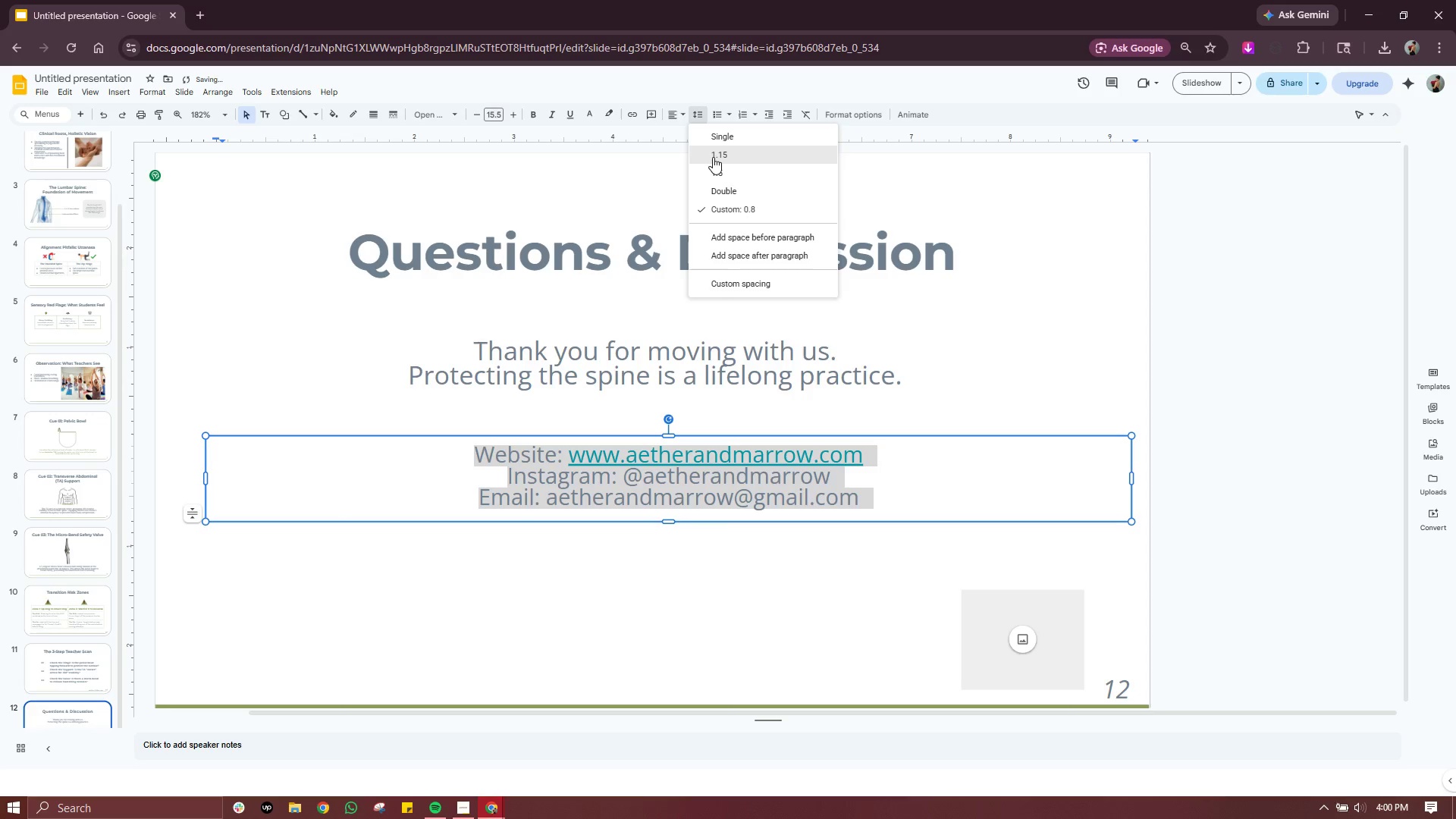 
left_click([713, 157])
 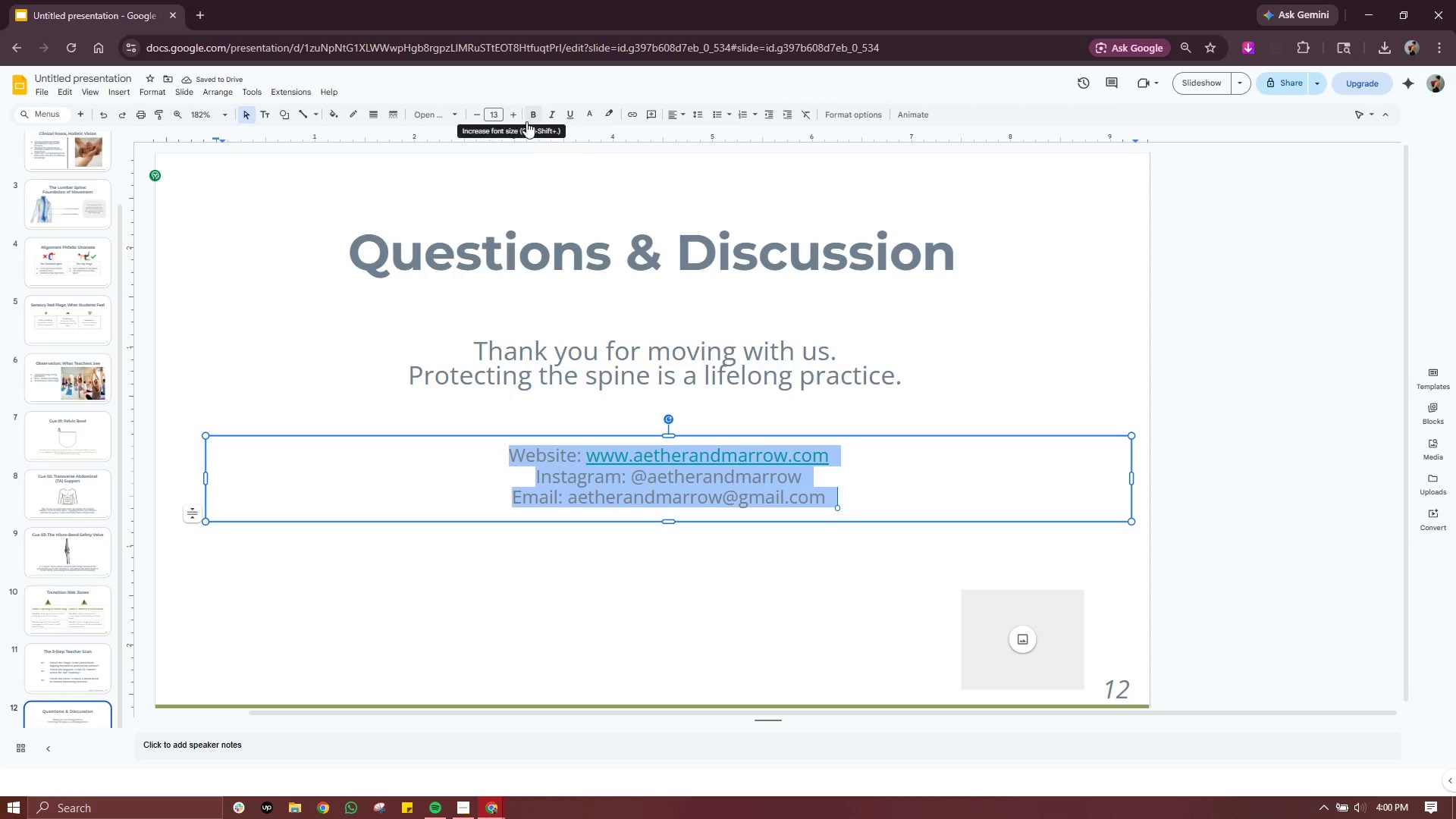 
double_click([517, 117])
 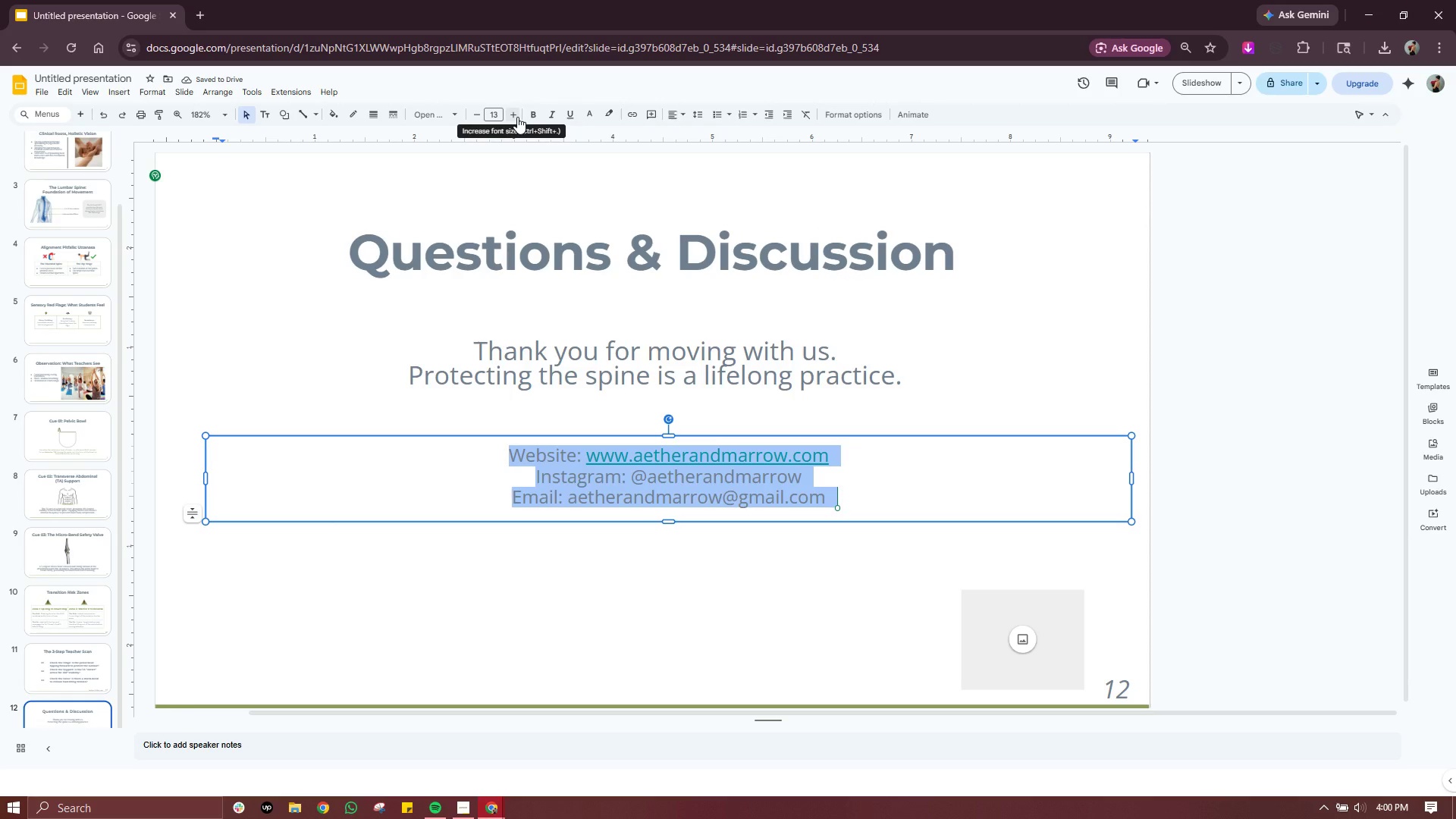 
double_click([517, 117])
 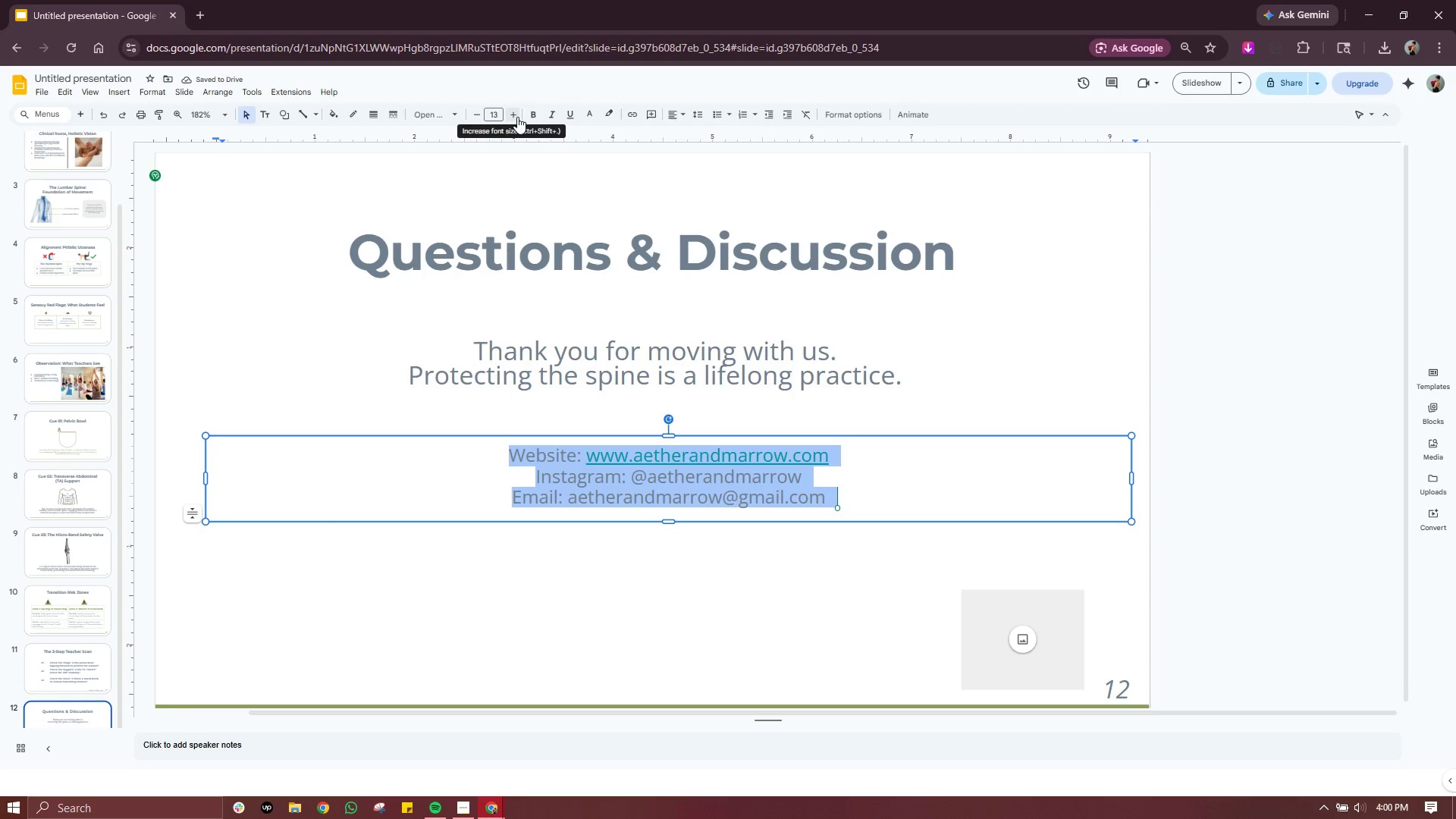 
left_click([517, 117])
 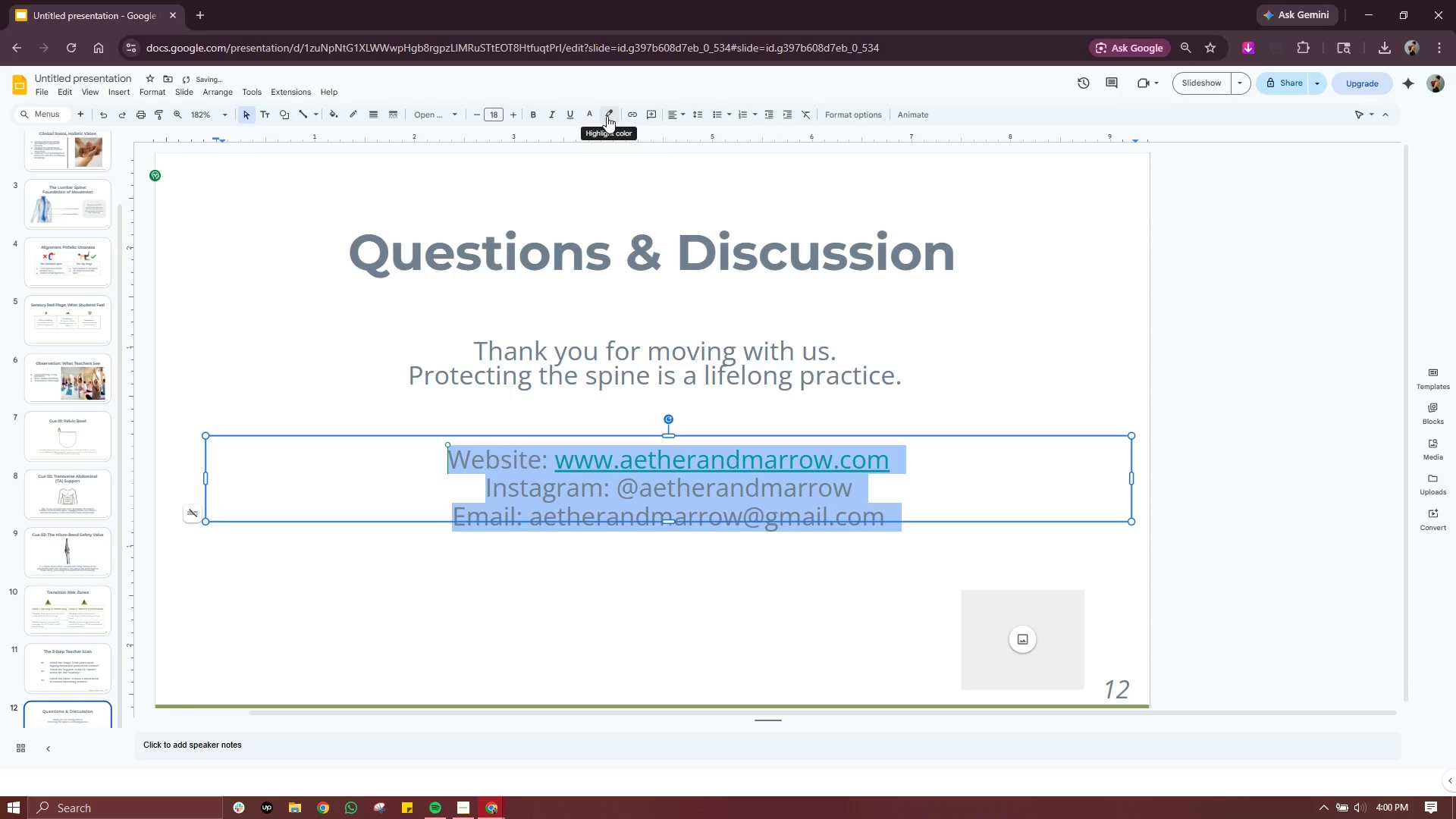 
left_click([588, 117])
 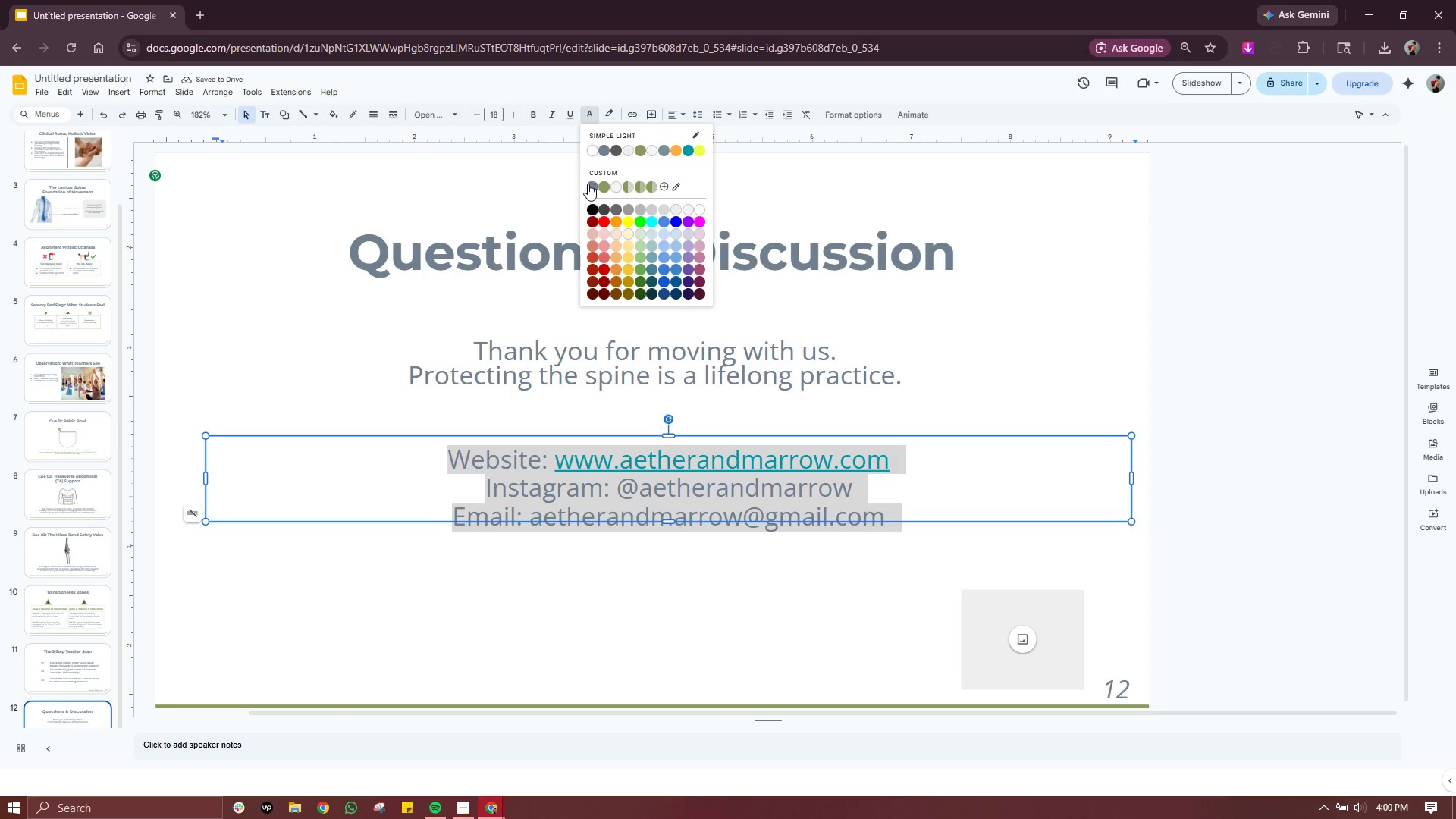 
left_click([588, 185])
 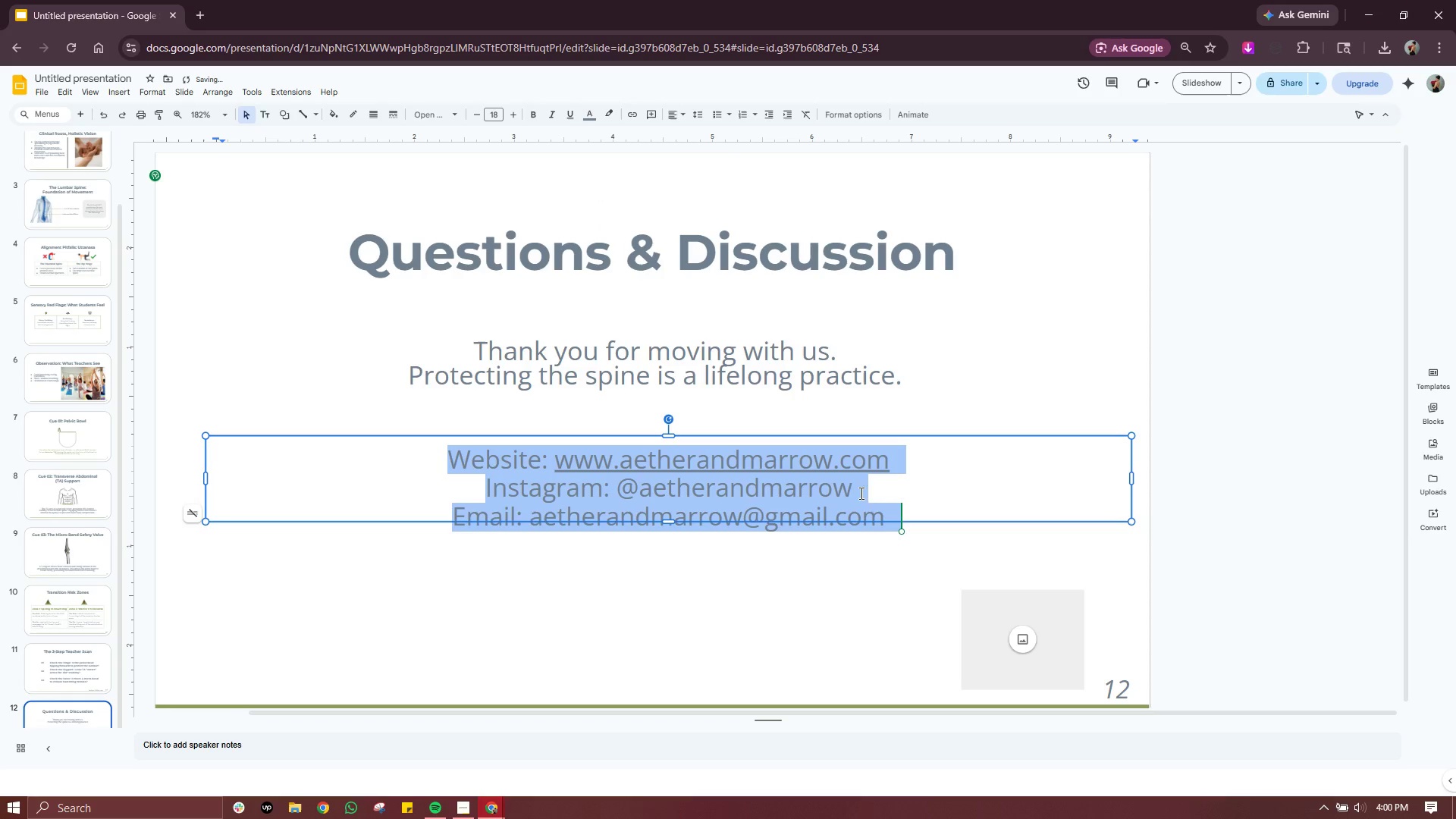 
left_click([902, 487])
 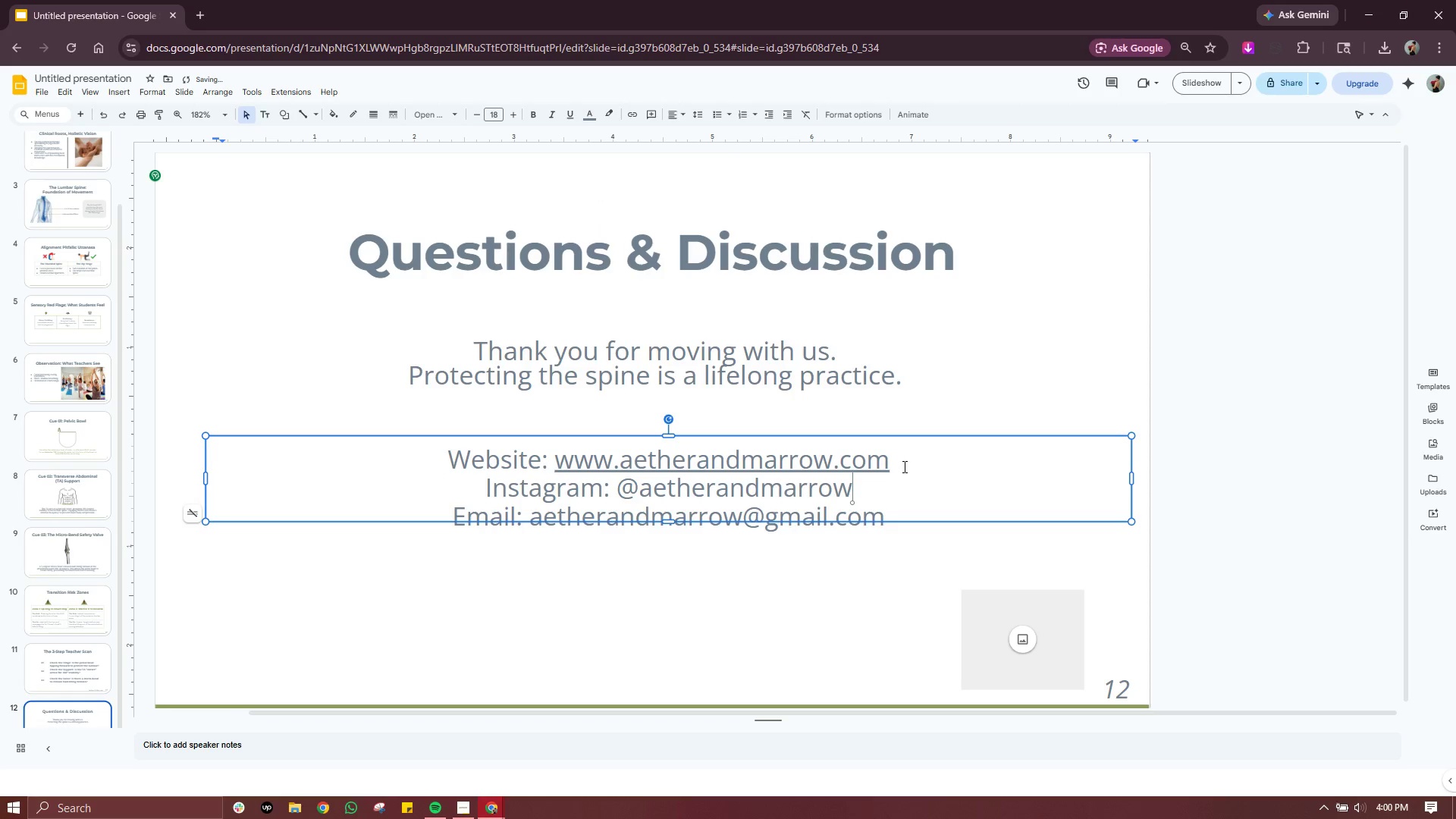 
left_click_drag(start_coordinate=[903, 466], to_coordinate=[557, 457])
 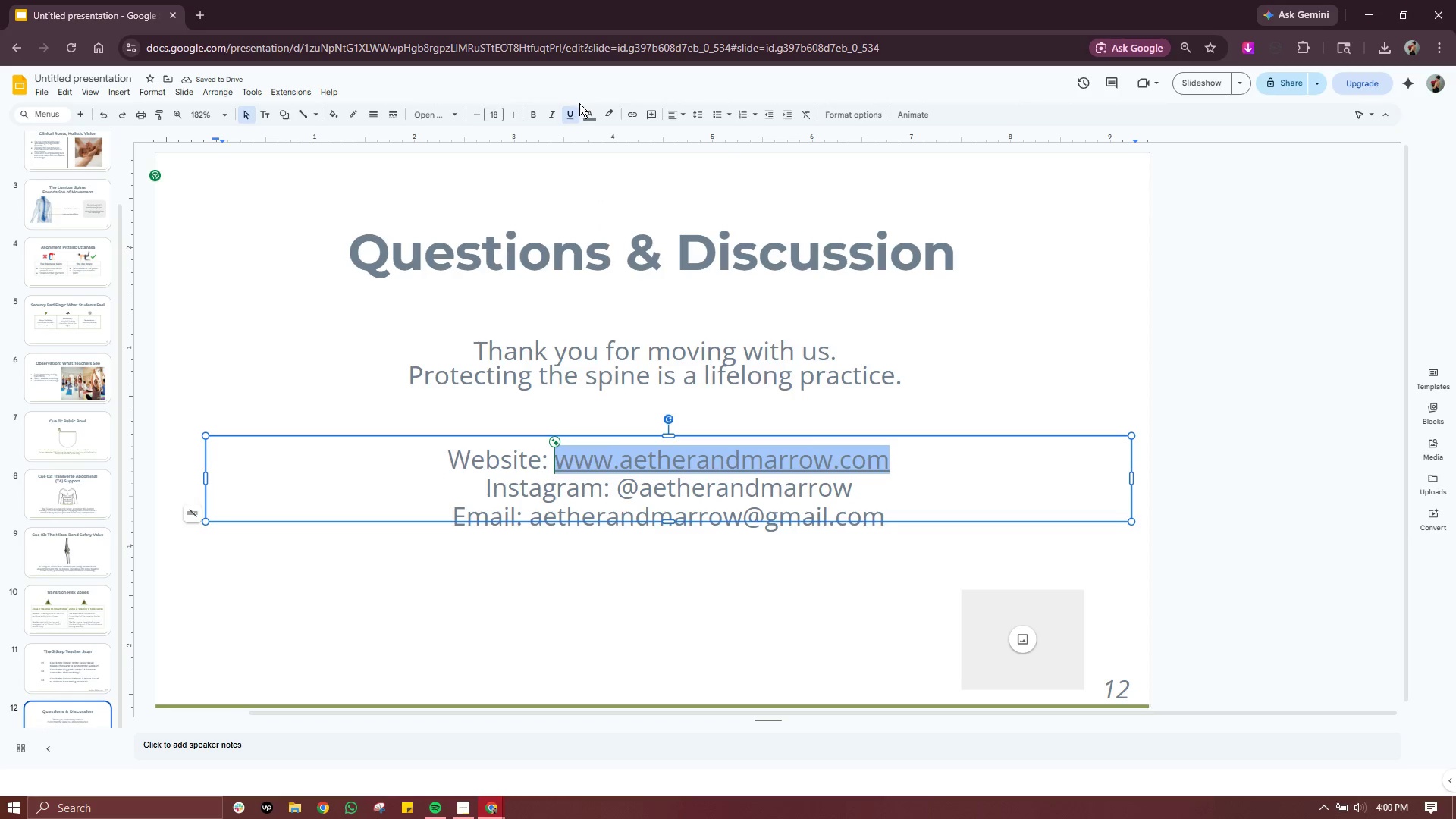 
left_click([587, 111])
 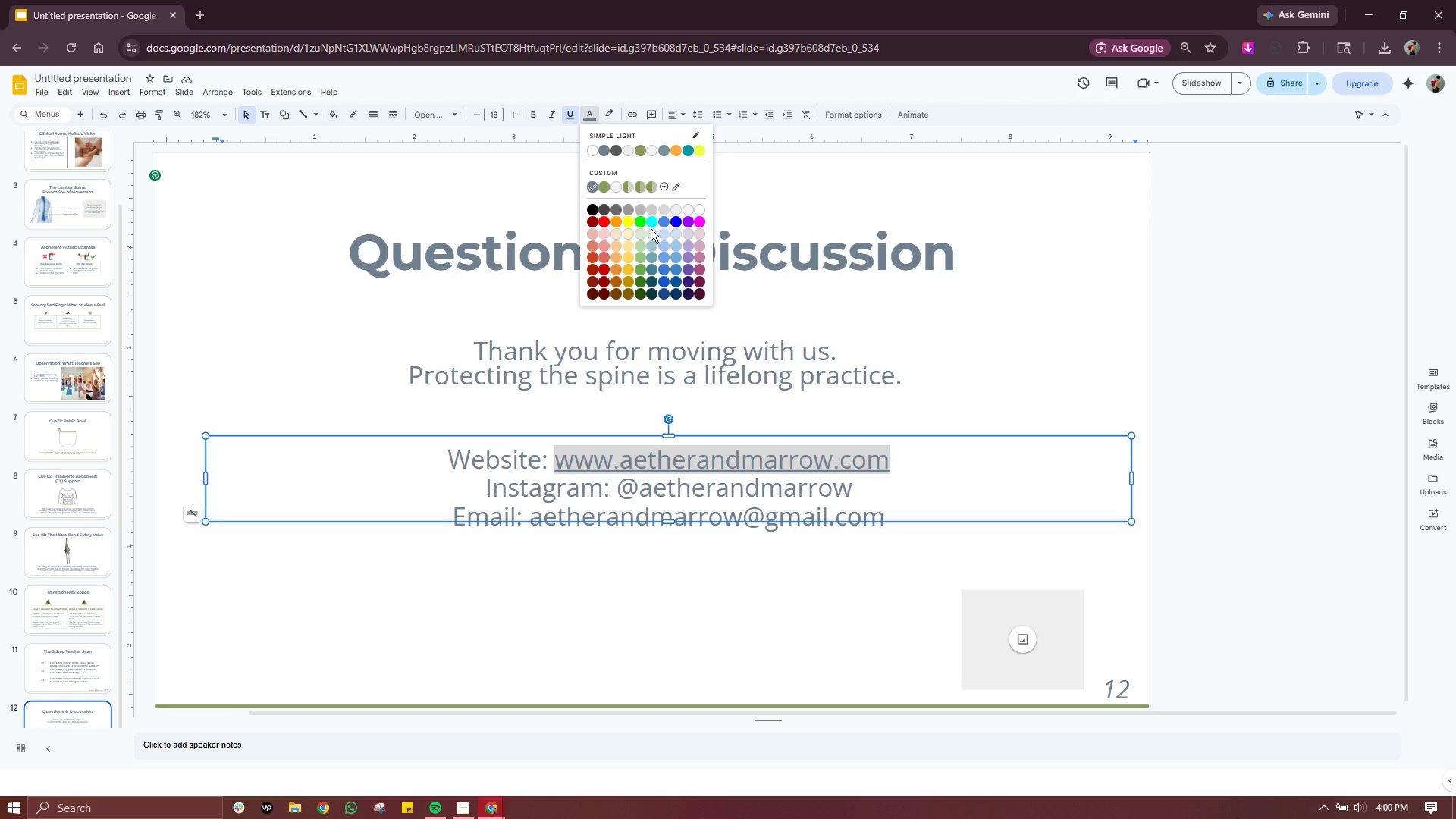 
left_click([651, 237])
 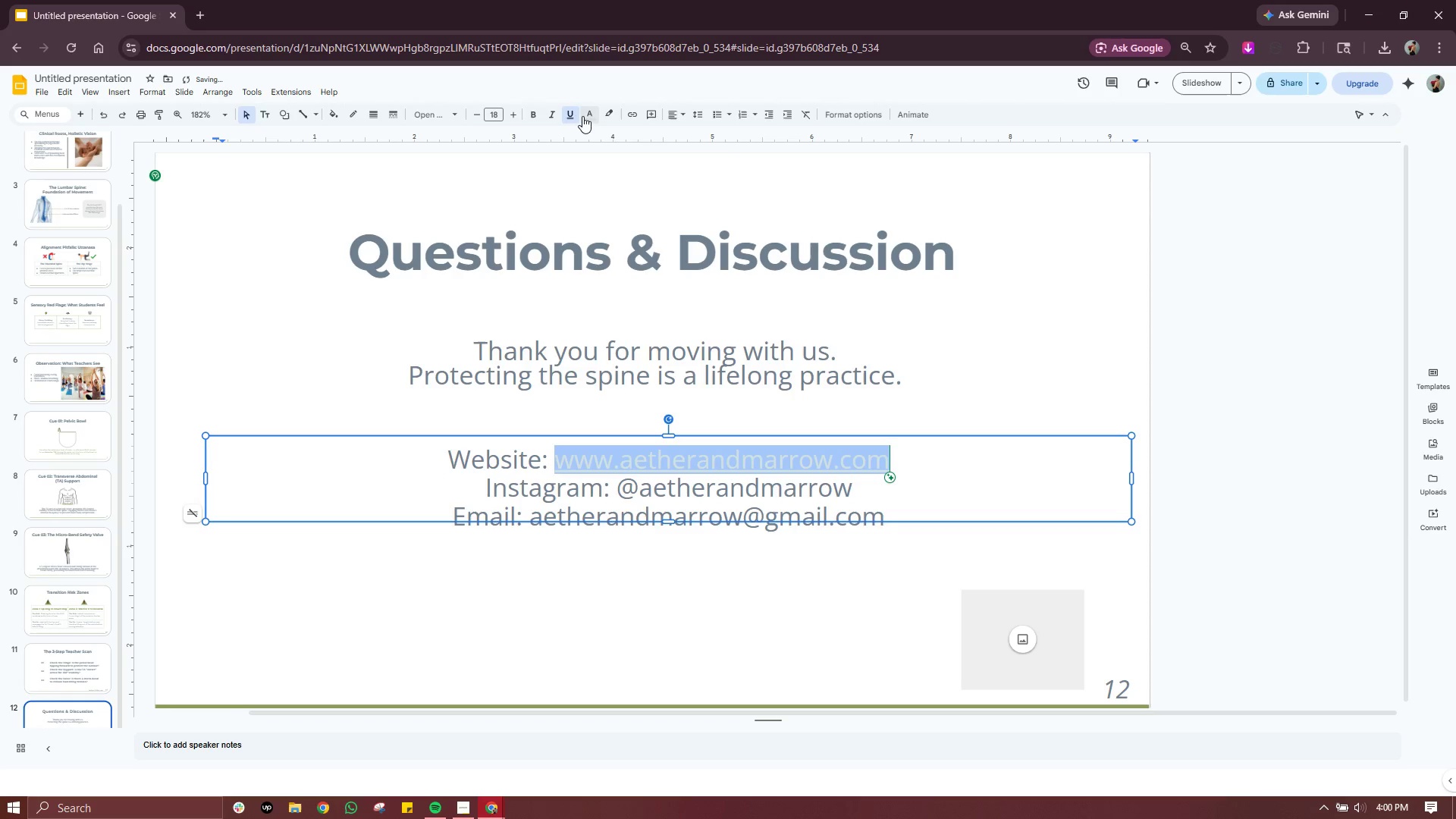 
left_click([588, 111])
 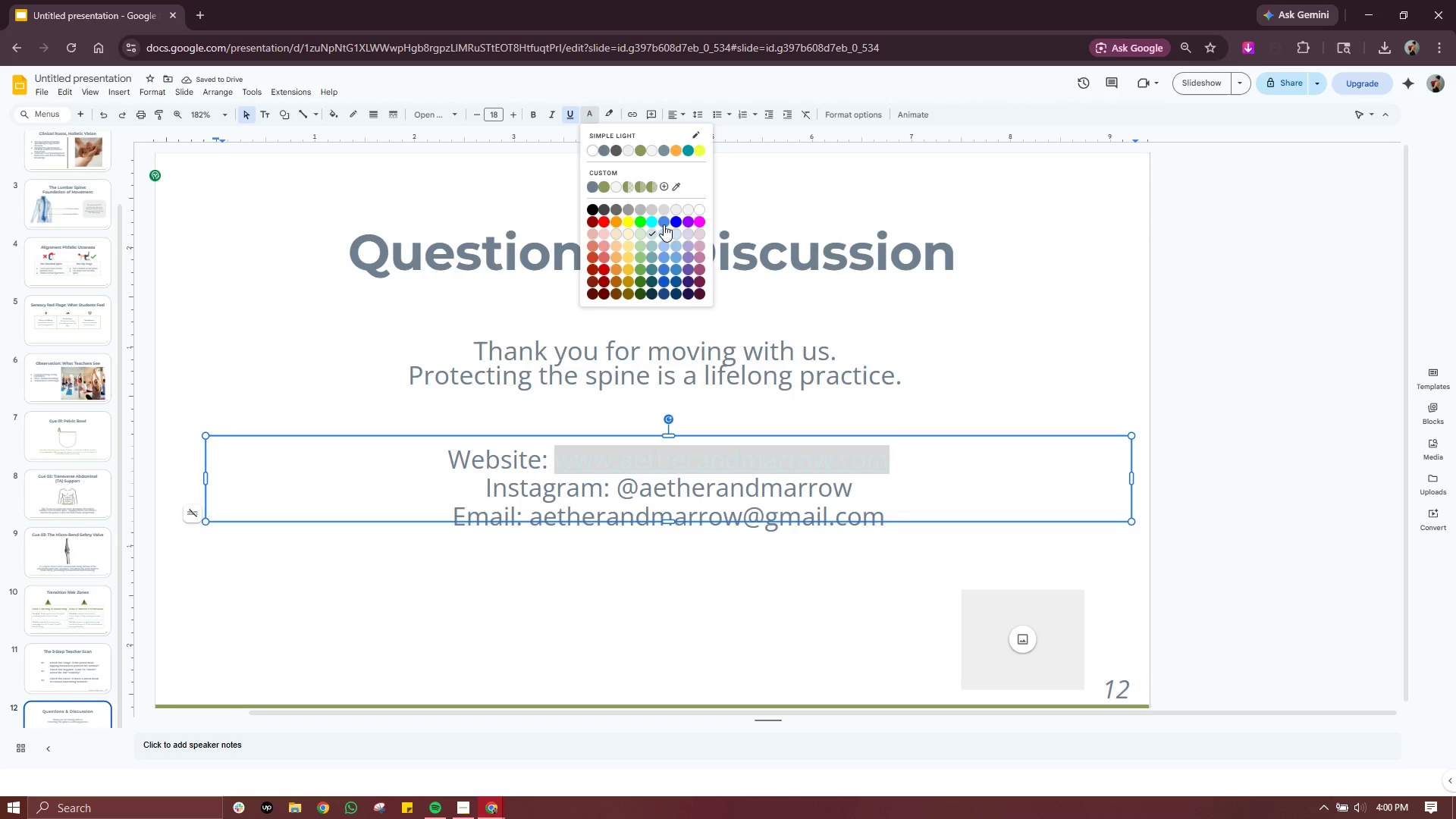 
left_click([664, 224])
 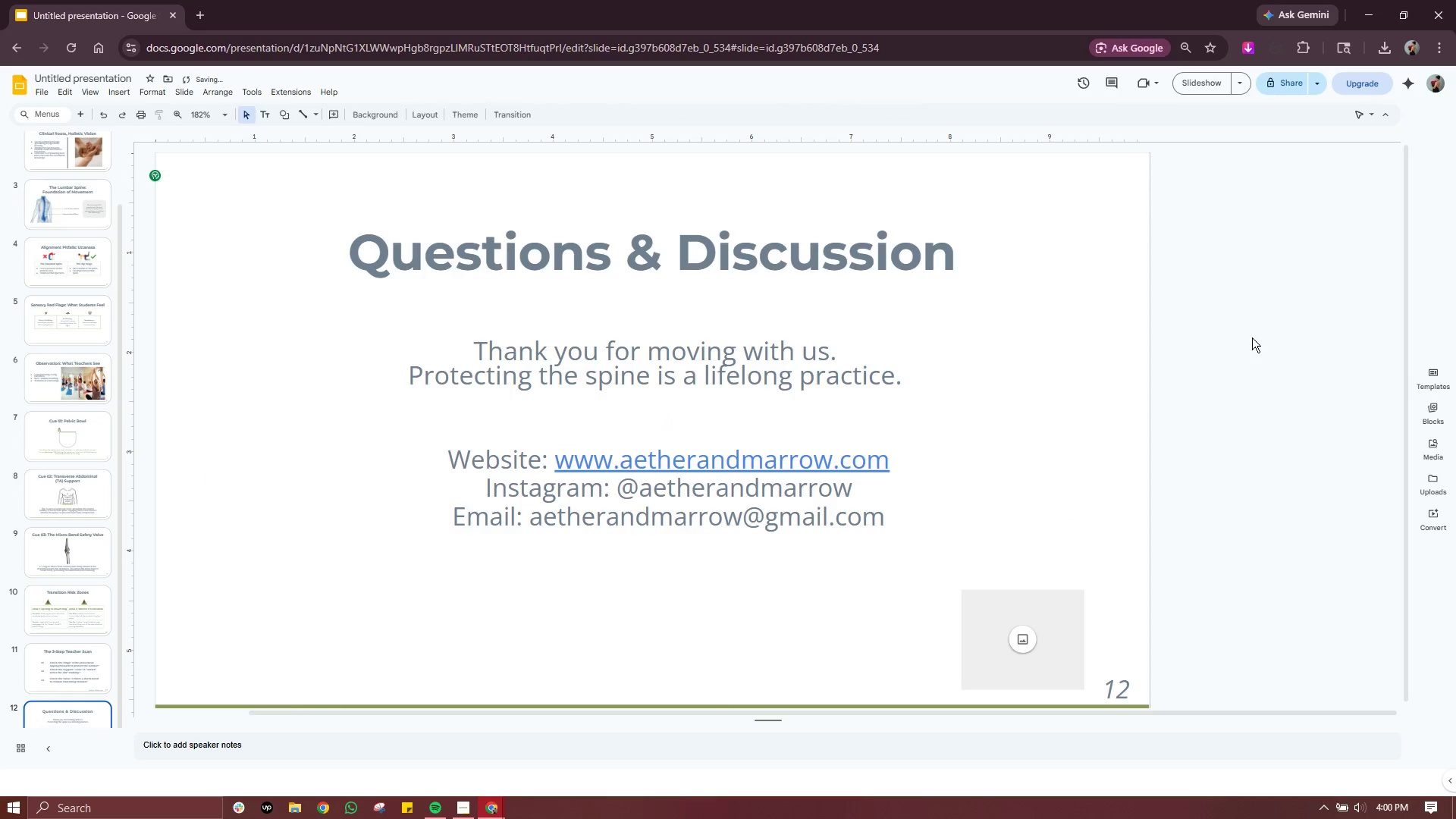 
double_click([1252, 337])
 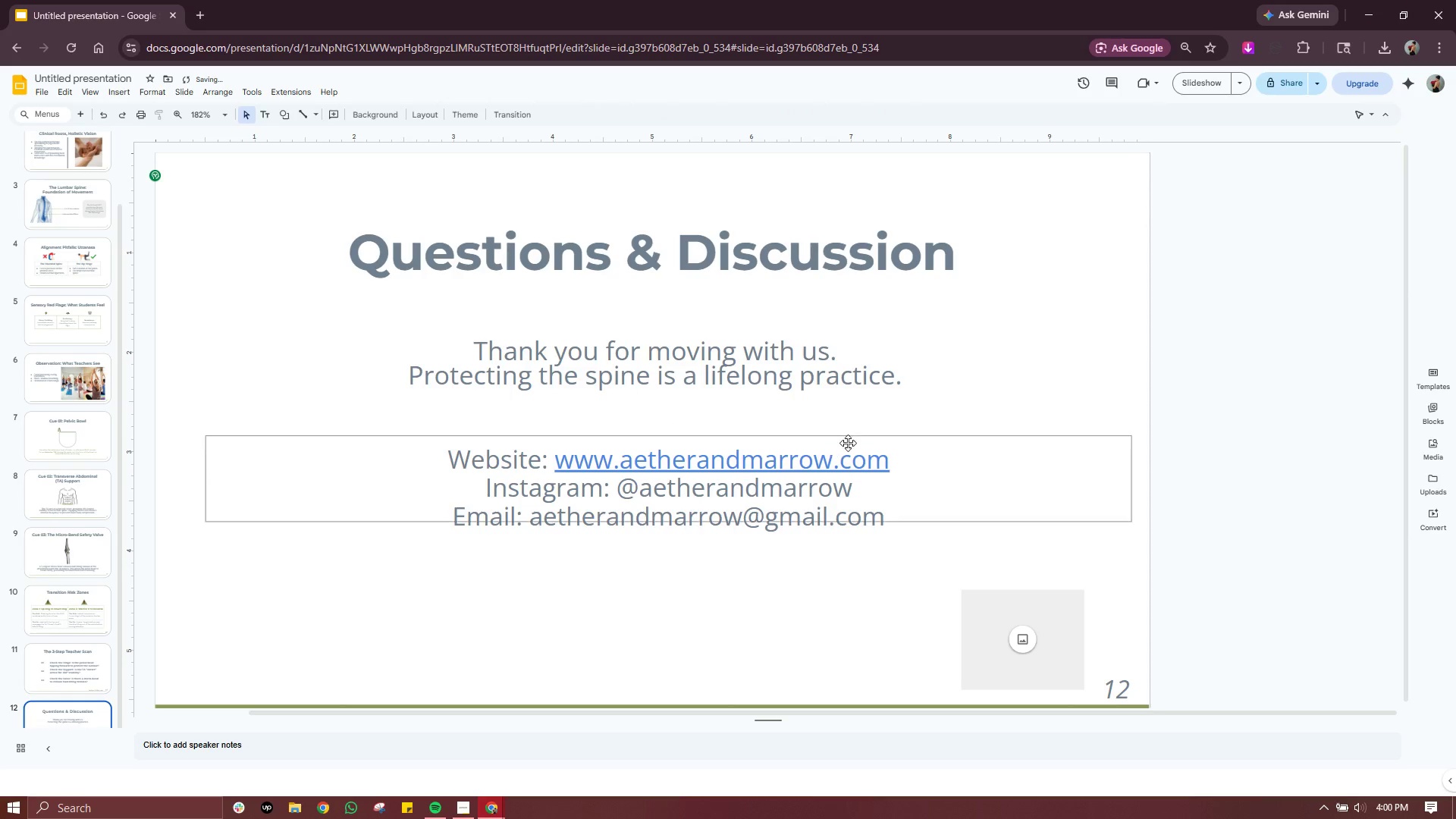 
left_click([850, 445])
 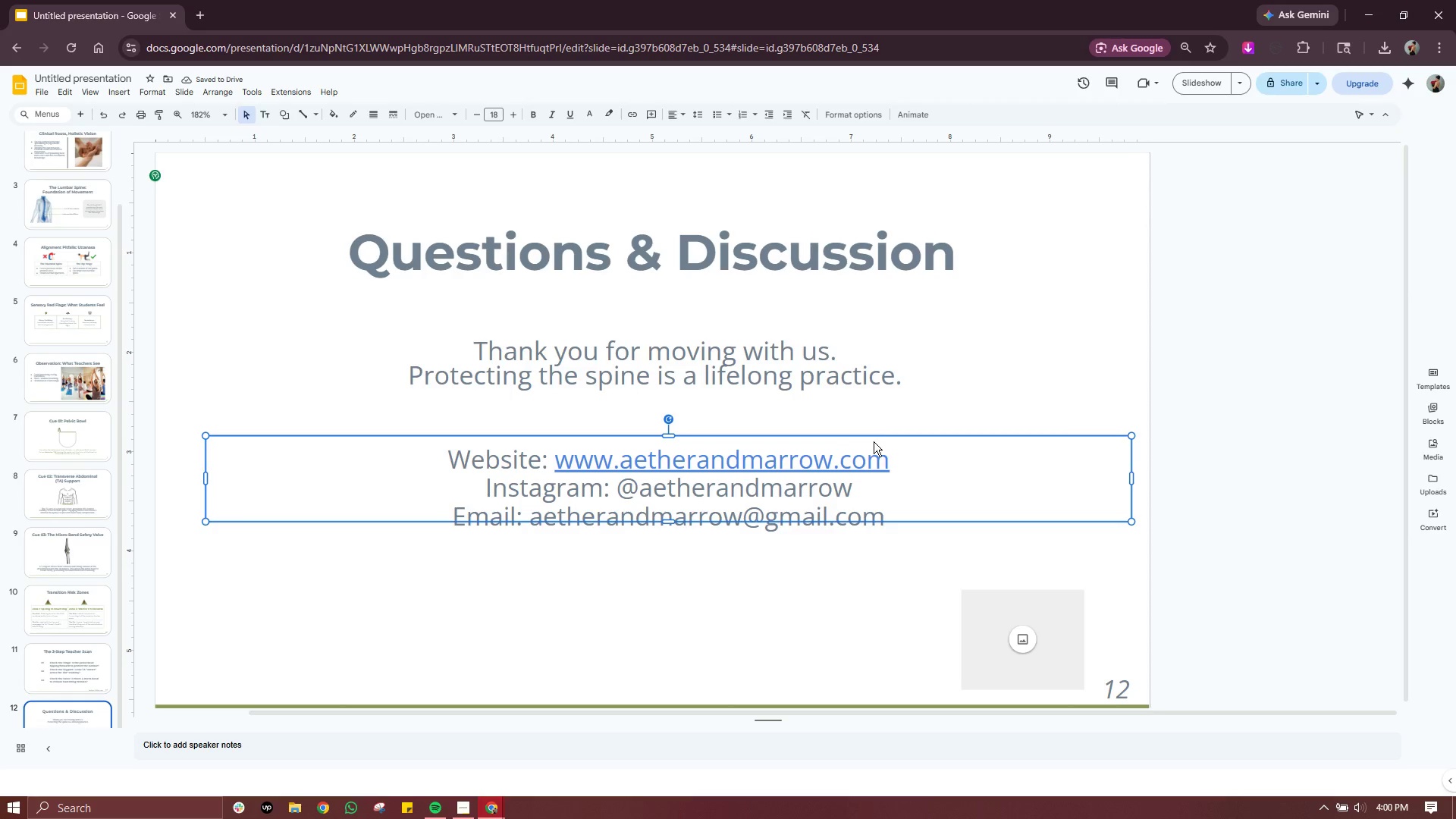 
left_click_drag(start_coordinate=[874, 441], to_coordinate=[855, 441])
 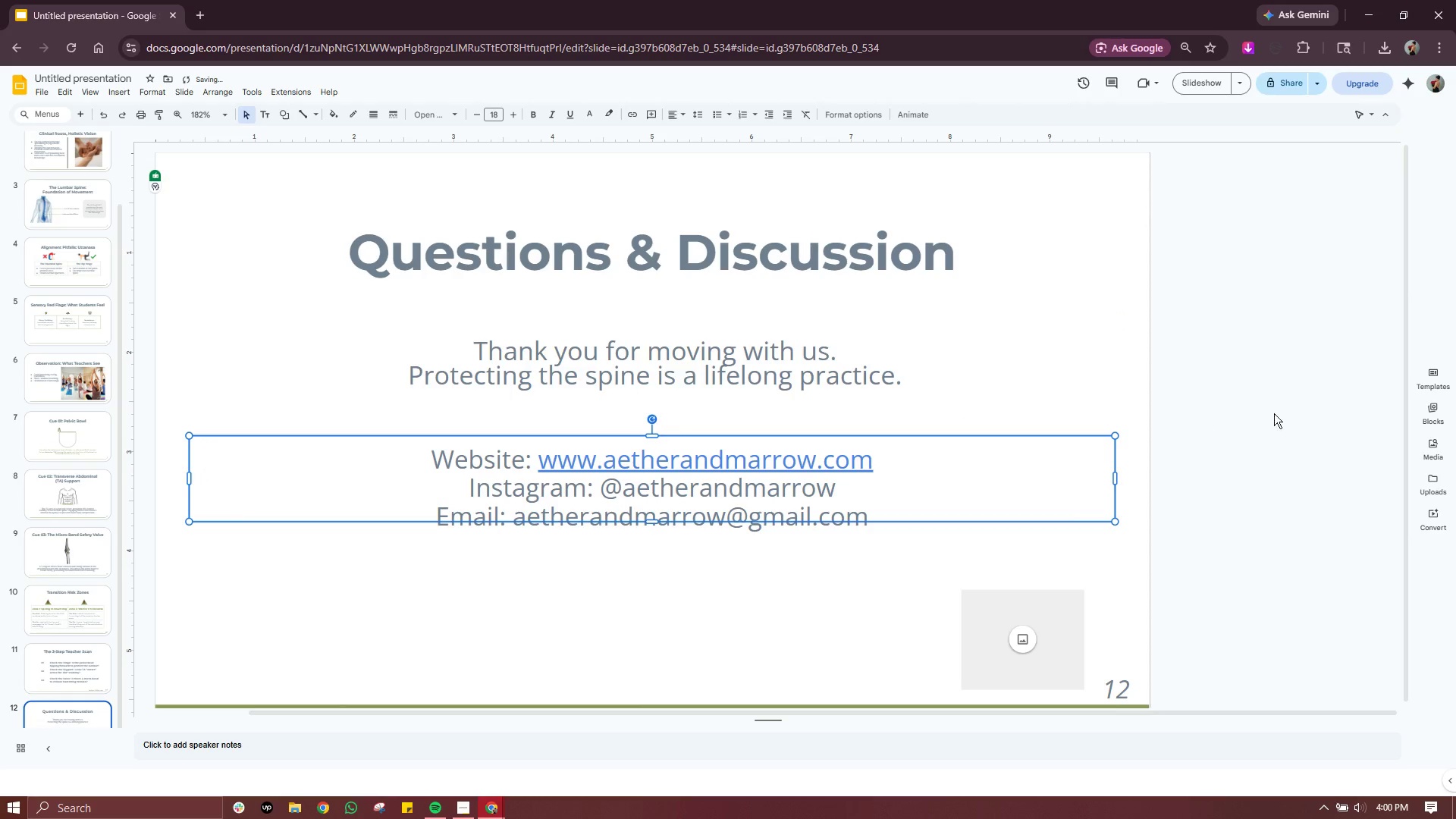 
left_click([1283, 406])
 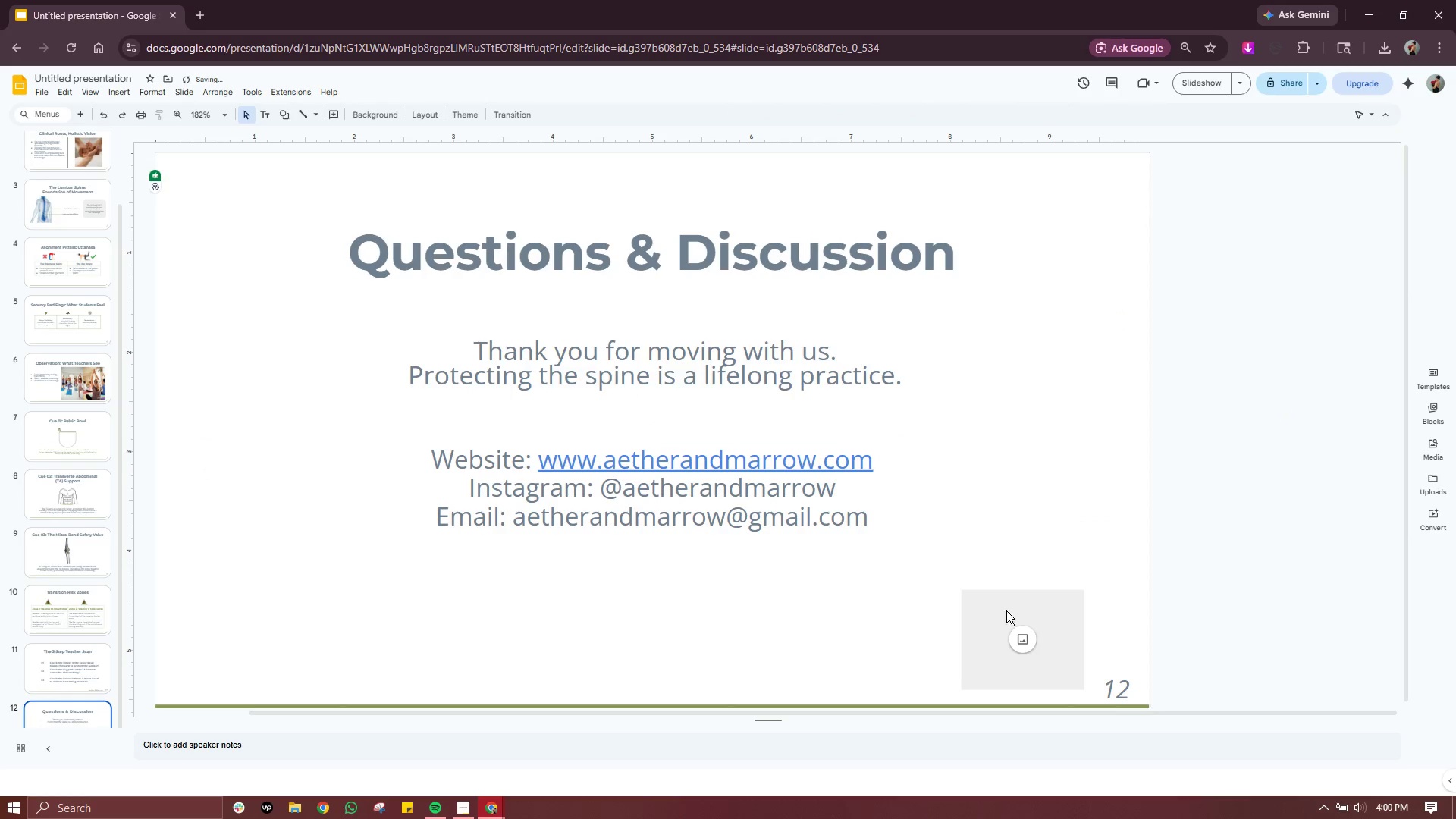 
left_click([1012, 603])